 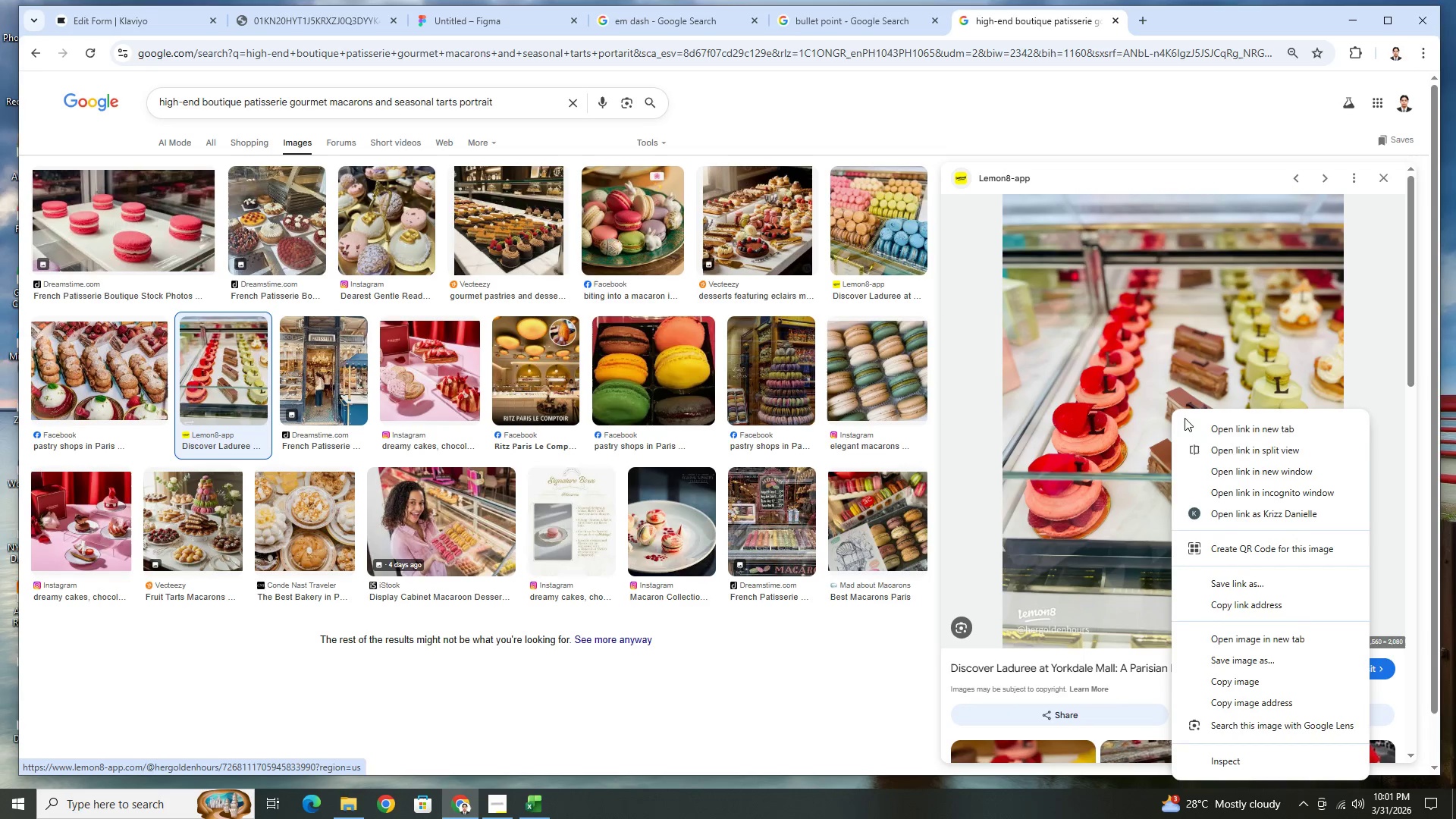 
left_click([1217, 682])
 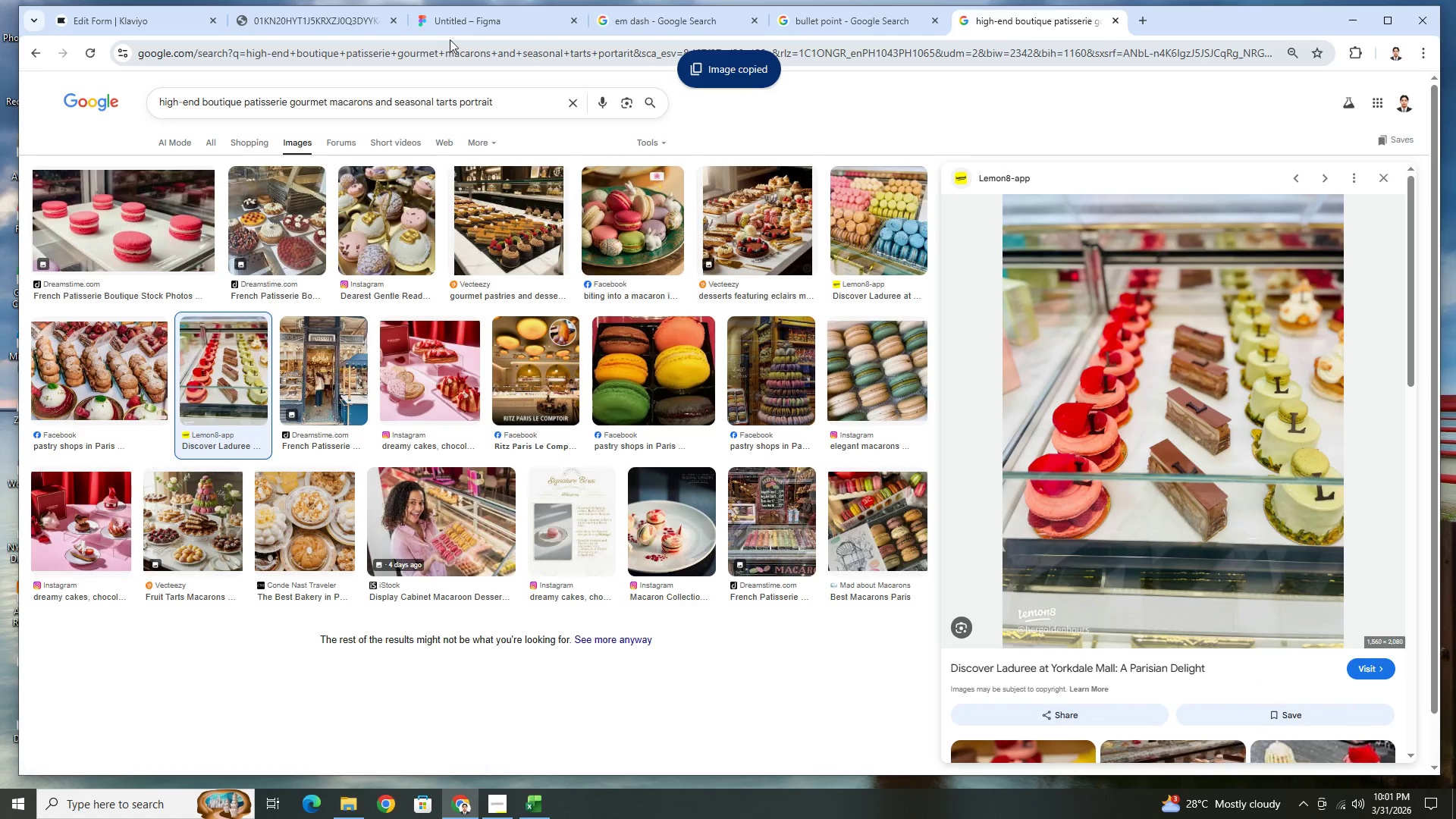 
left_click([456, 24])
 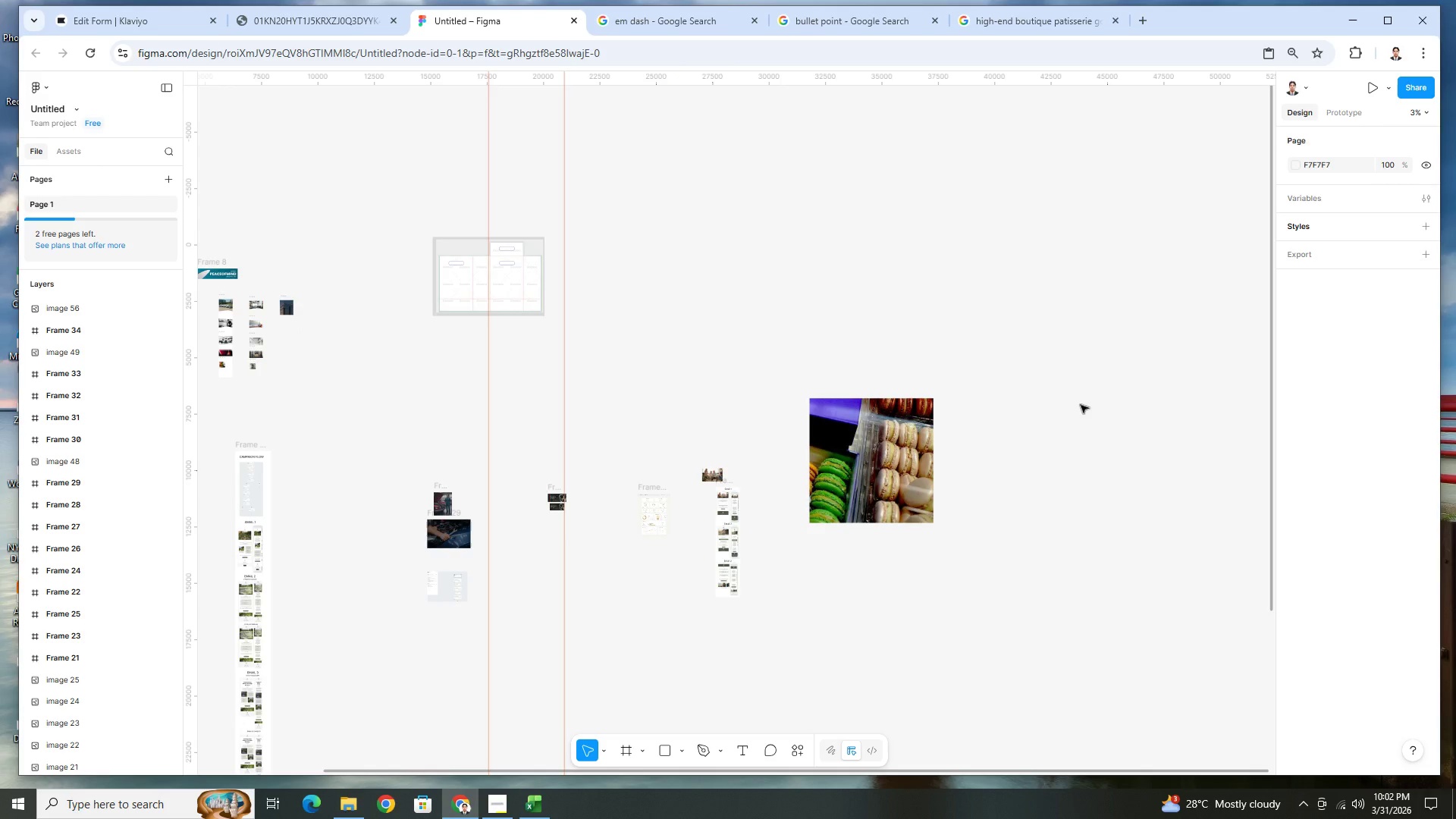 
left_click([1087, 408])
 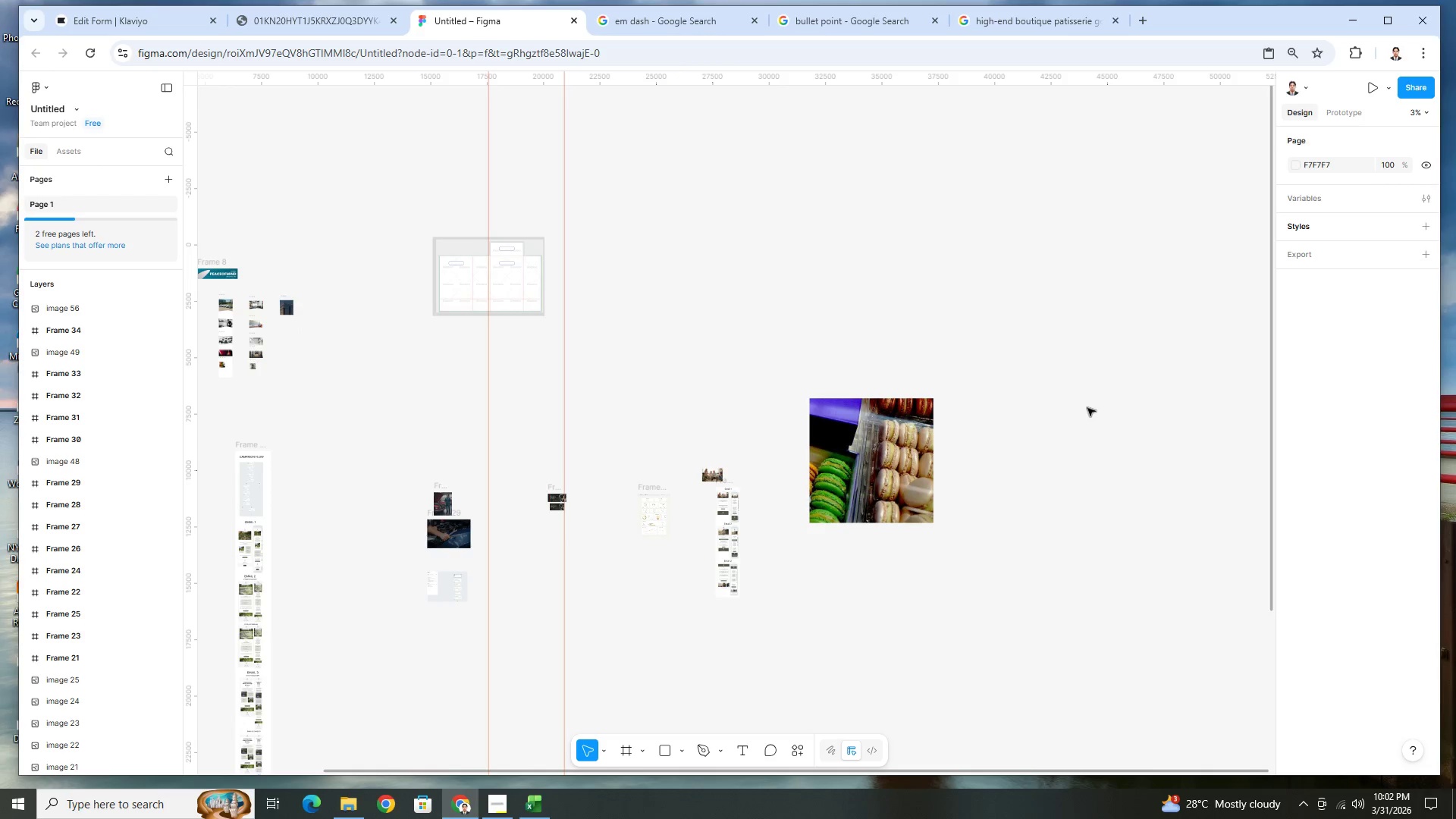 
key(Control+V)
 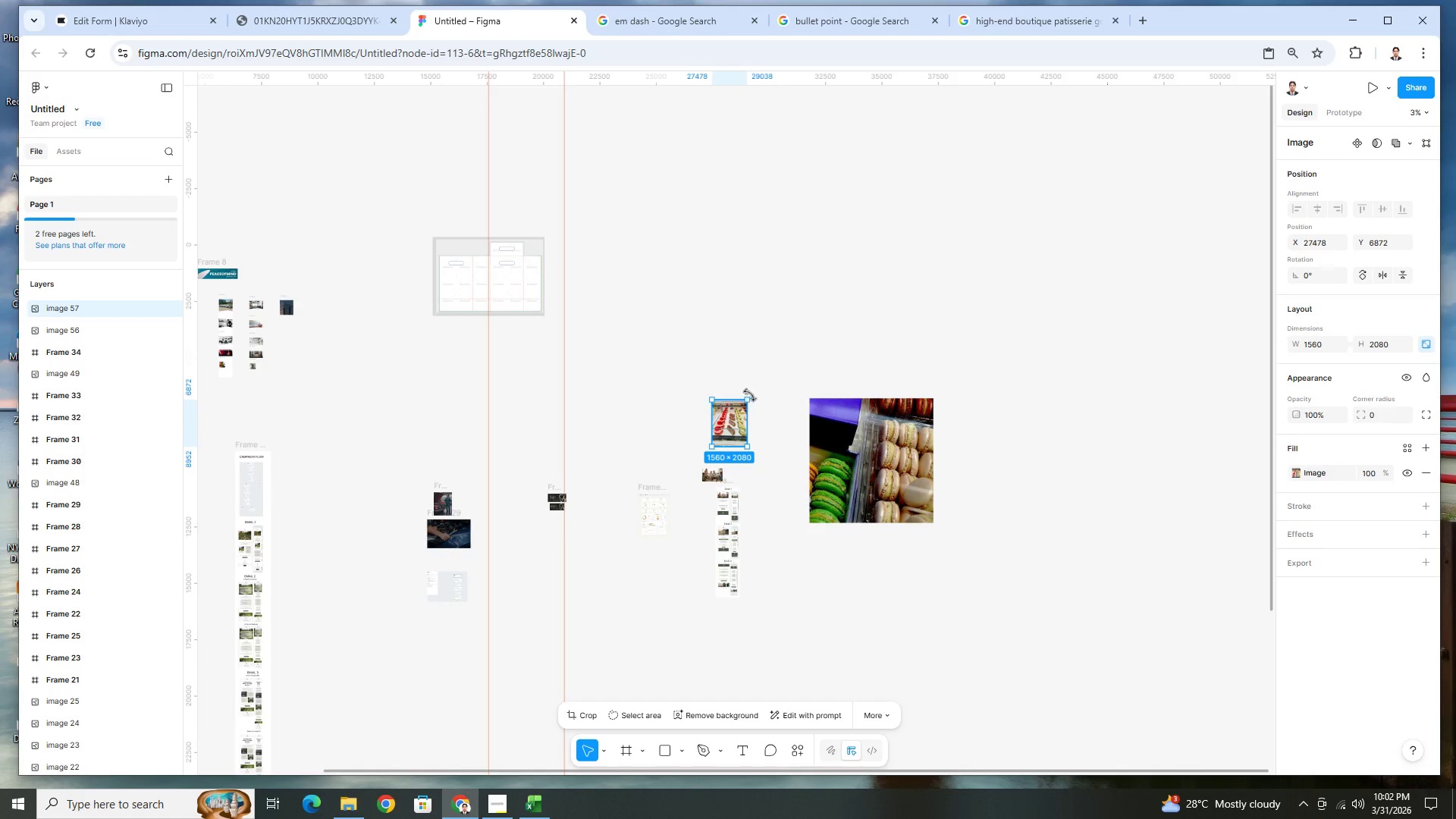 
left_click_drag(start_coordinate=[748, 396], to_coordinate=[921, 246])
 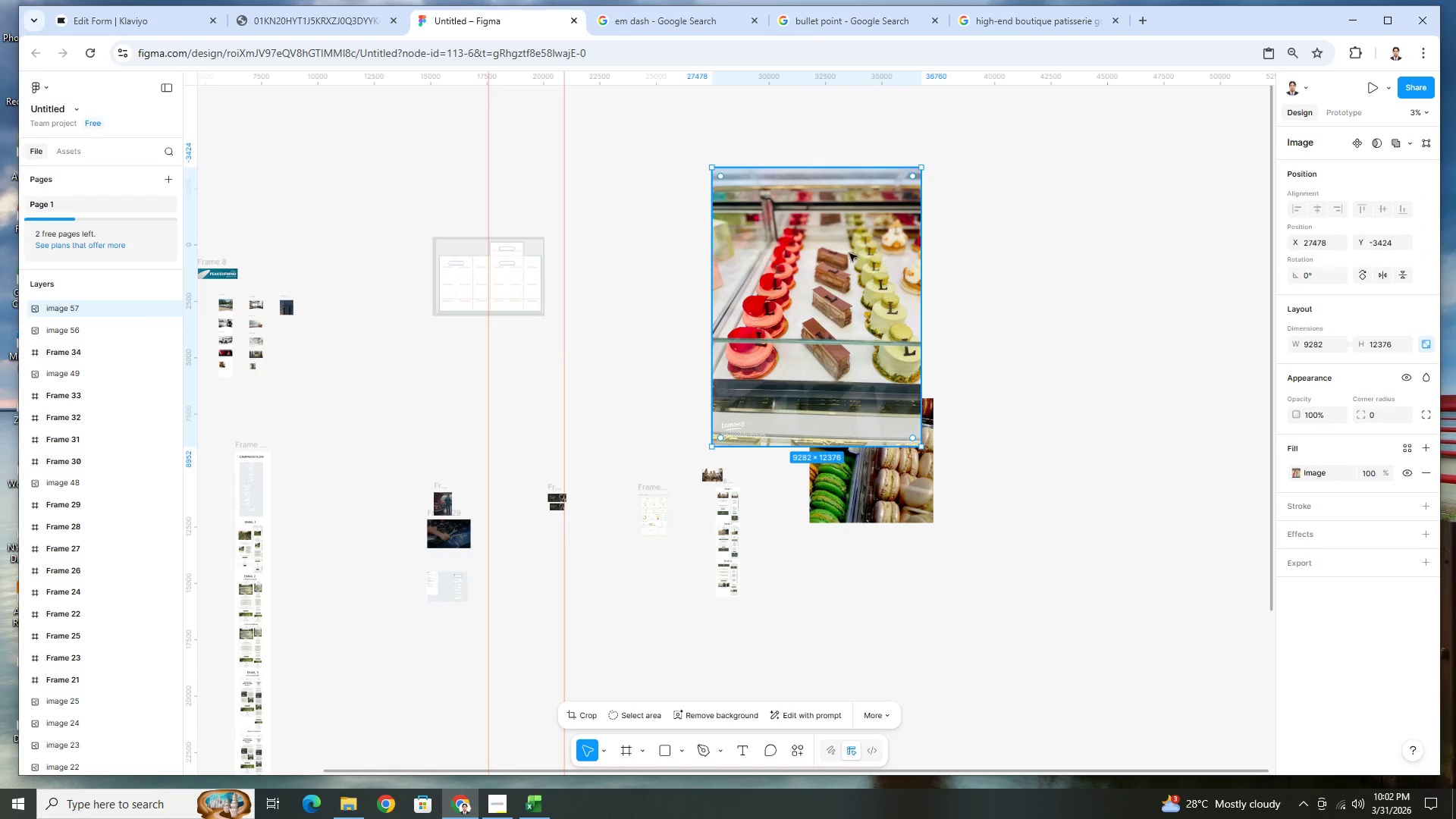 
left_click_drag(start_coordinate=[849, 253], to_coordinate=[1157, 305])
 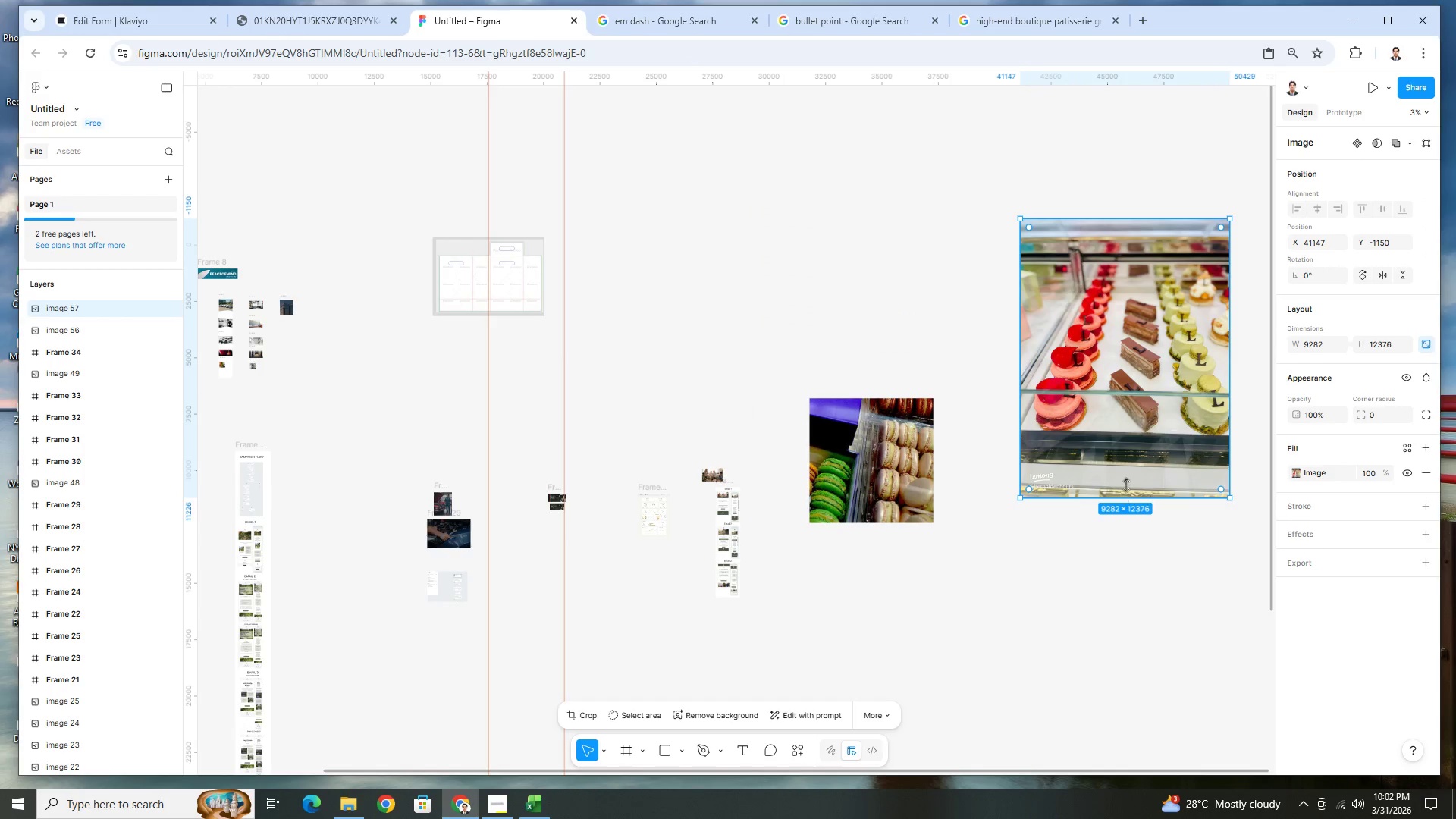 
double_click([1127, 478])
 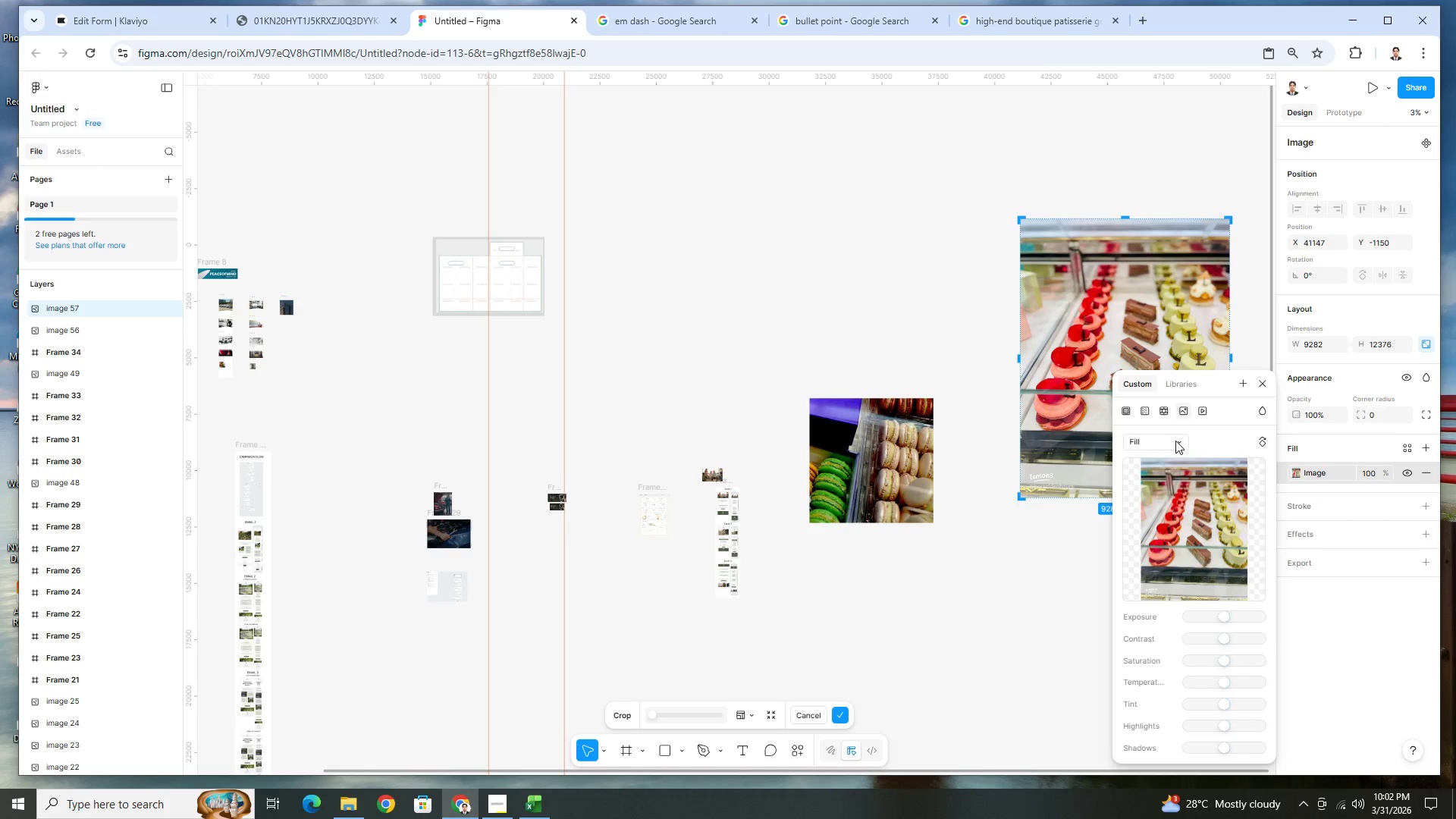 
left_click([1170, 468])
 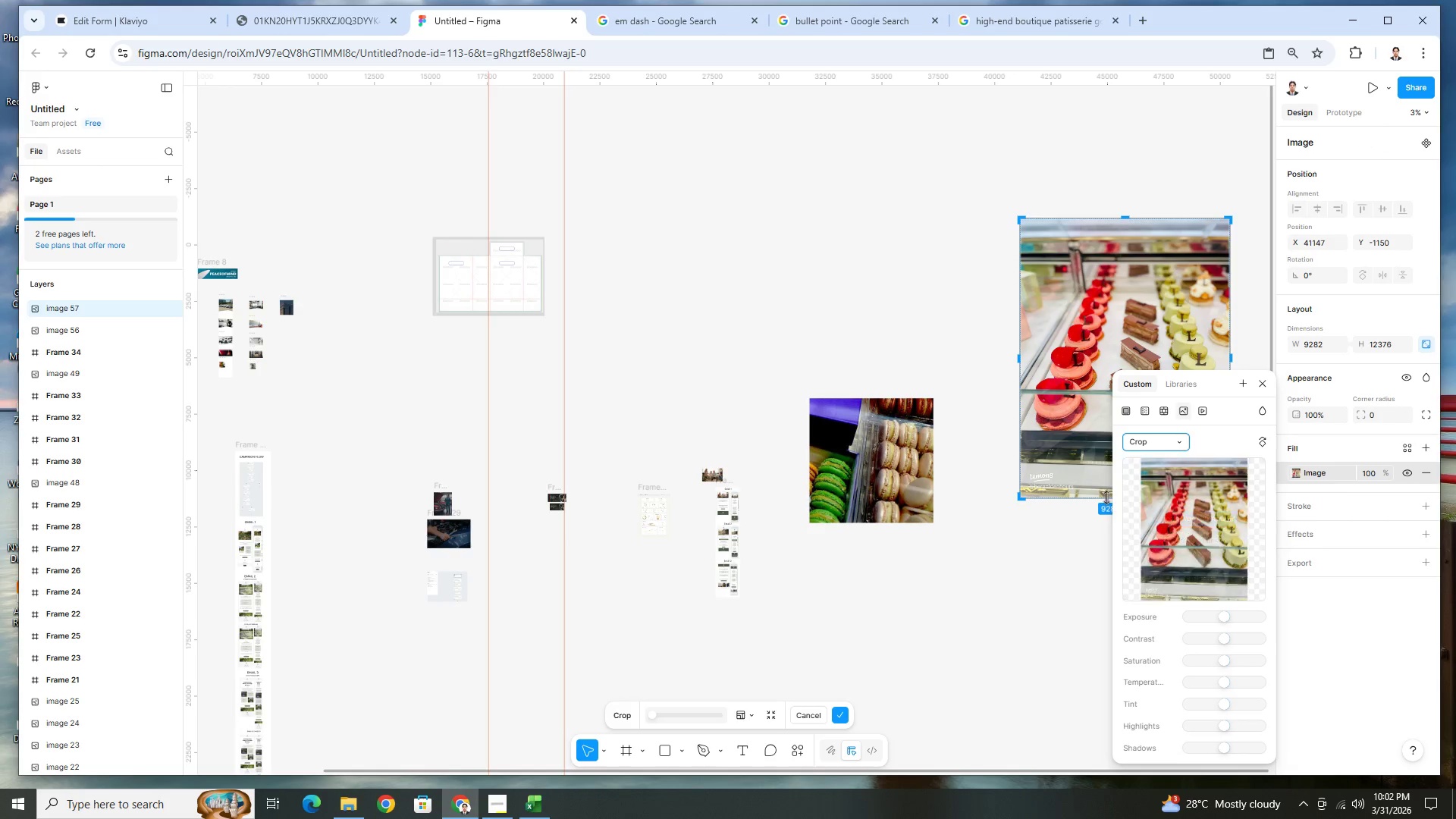 
left_click_drag(start_coordinate=[1104, 496], to_coordinate=[1107, 465])
 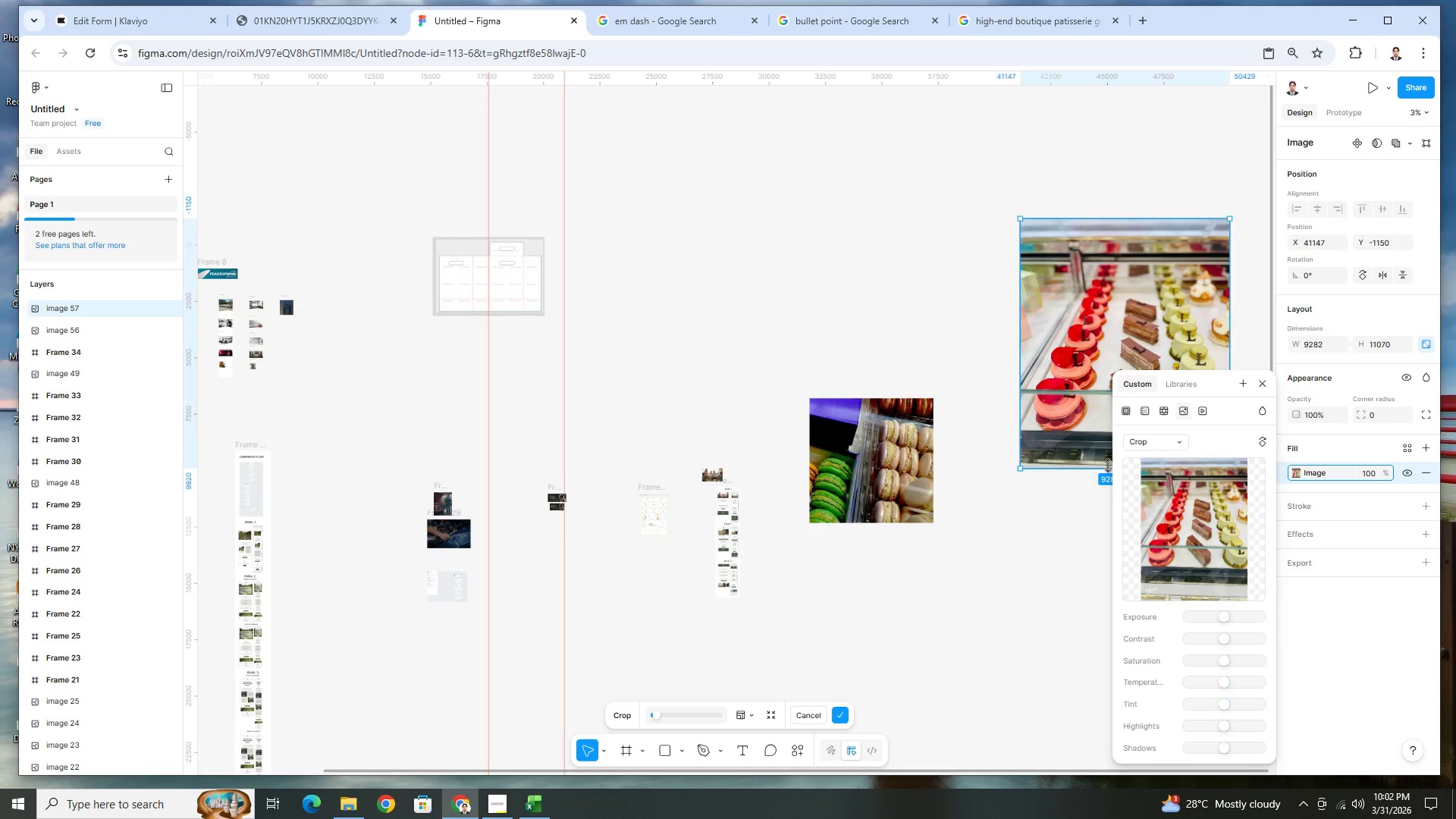 
key(Enter)
 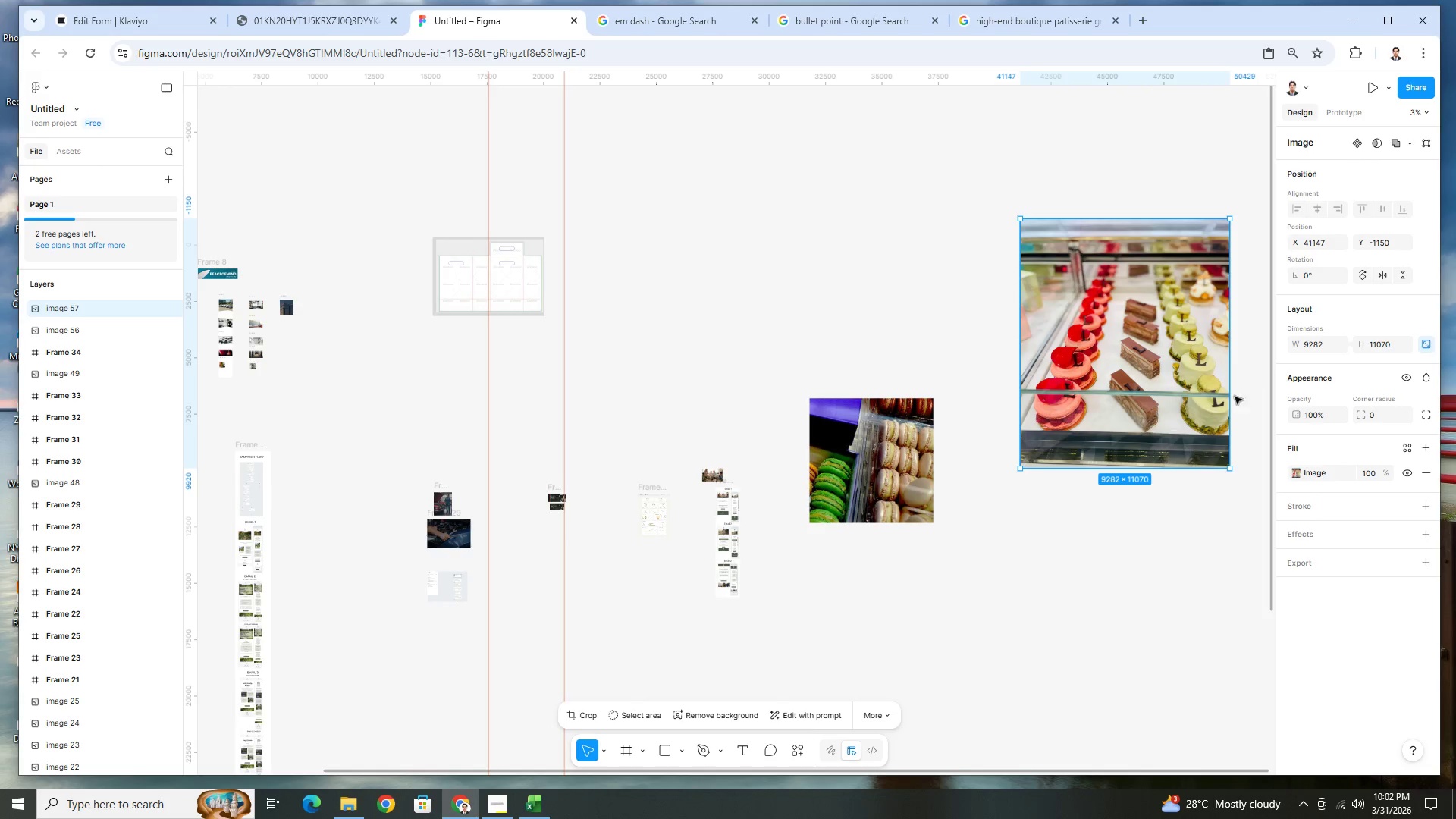 
double_click([1152, 450])
 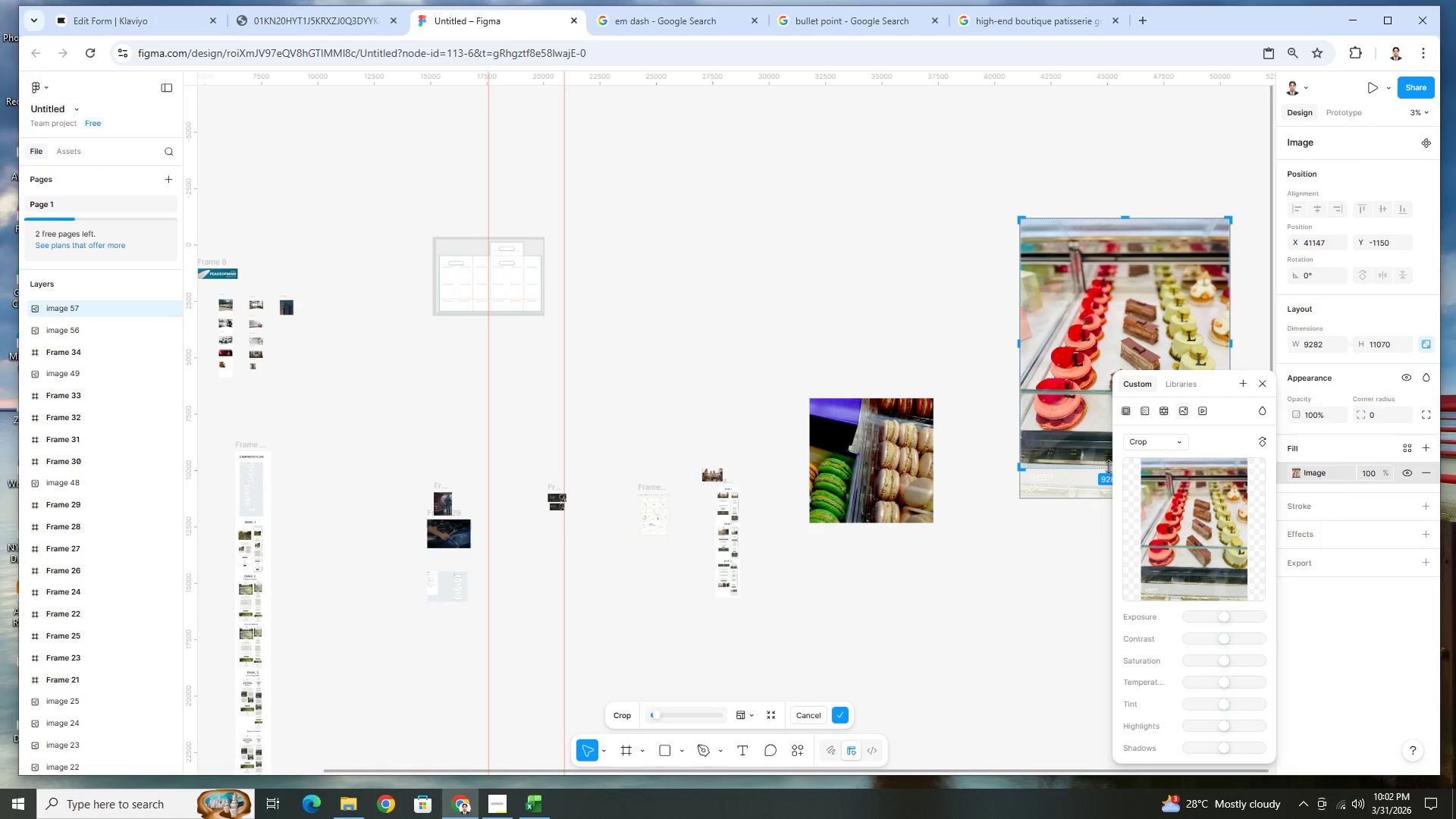 
left_click_drag(start_coordinate=[1106, 468], to_coordinate=[1106, 451])
 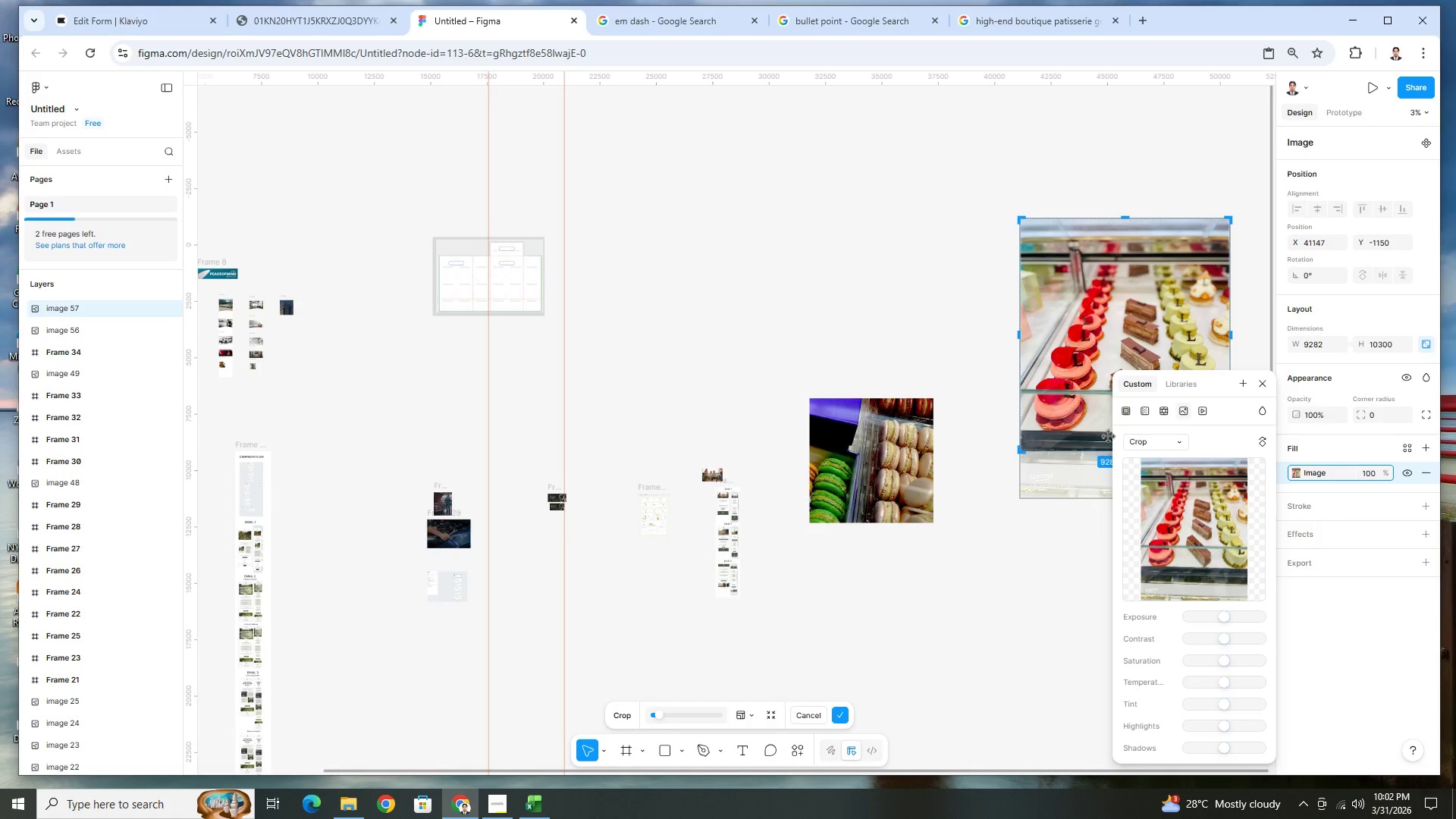 
key(Enter)
 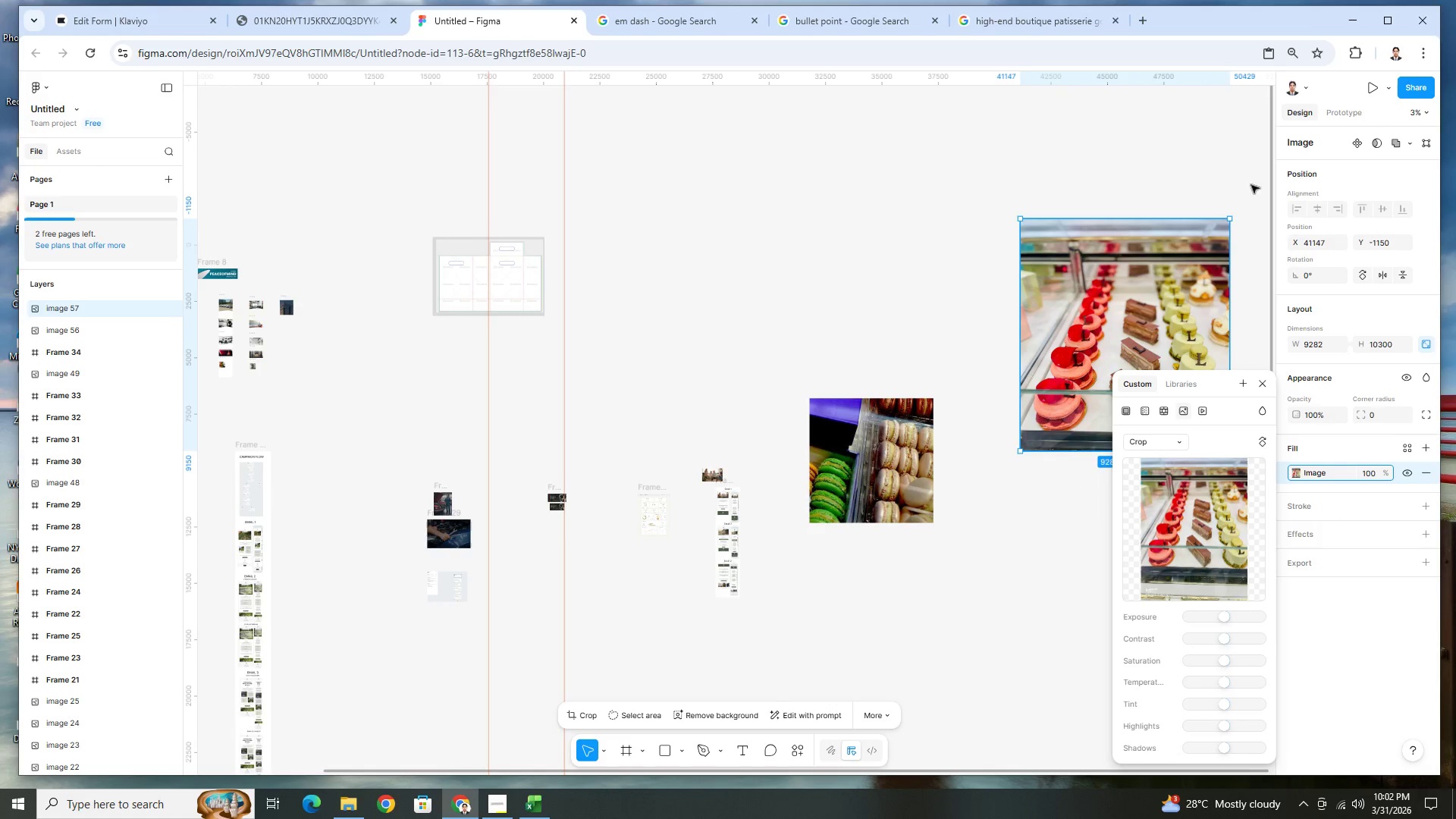 
double_click([1238, 178])
 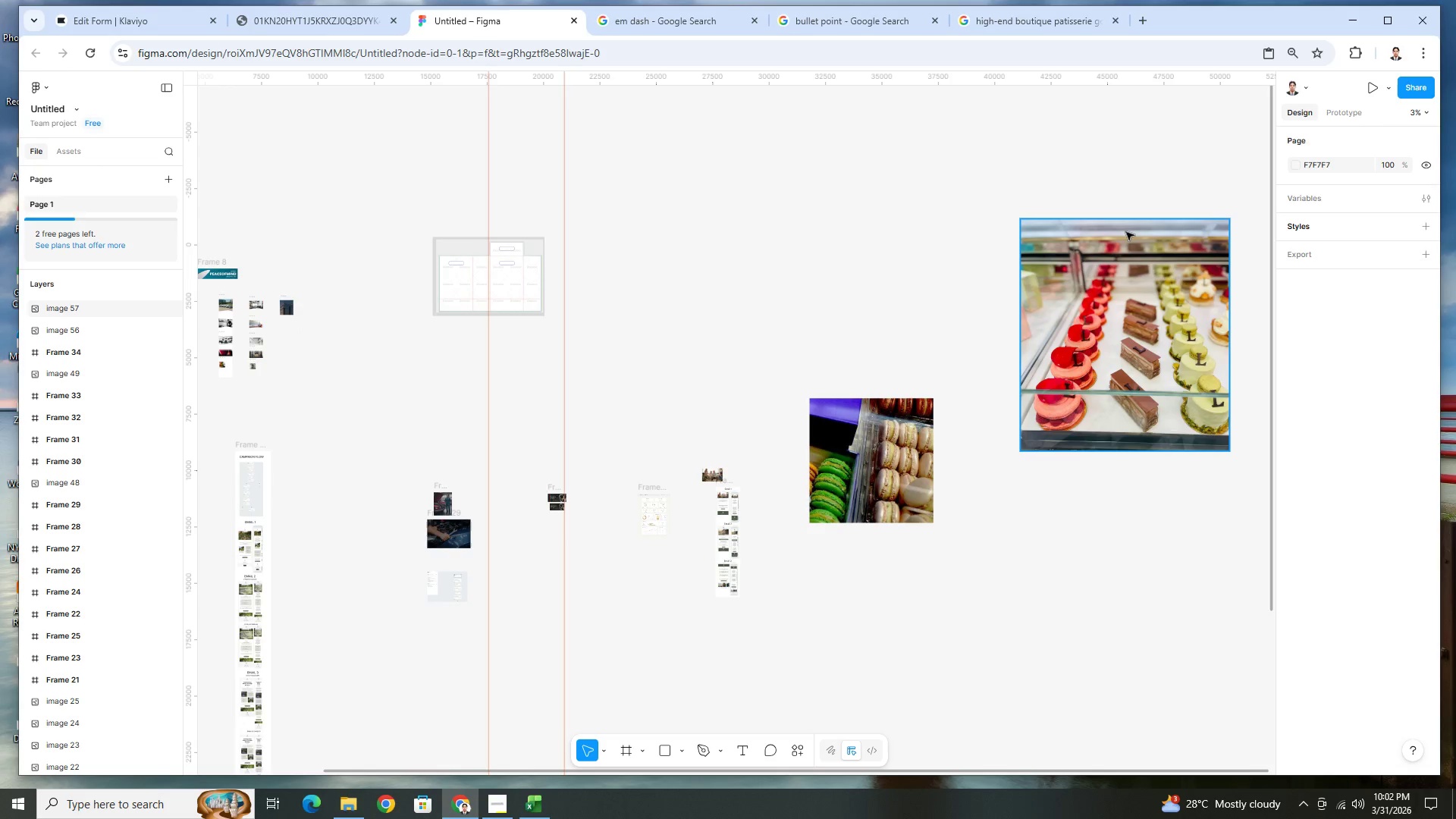 
double_click([1126, 232])
 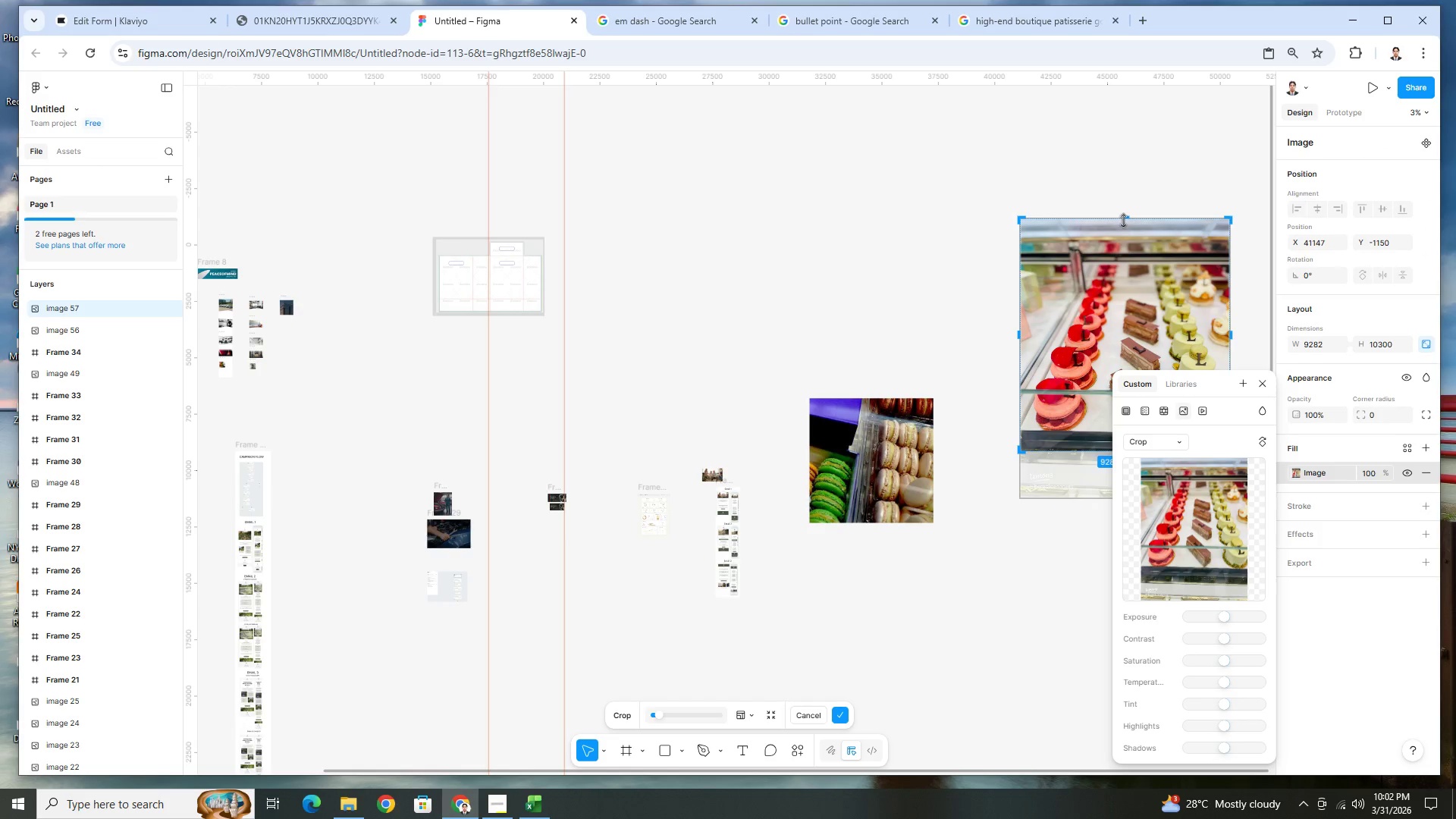 
left_click_drag(start_coordinate=[1123, 218], to_coordinate=[1128, 245])
 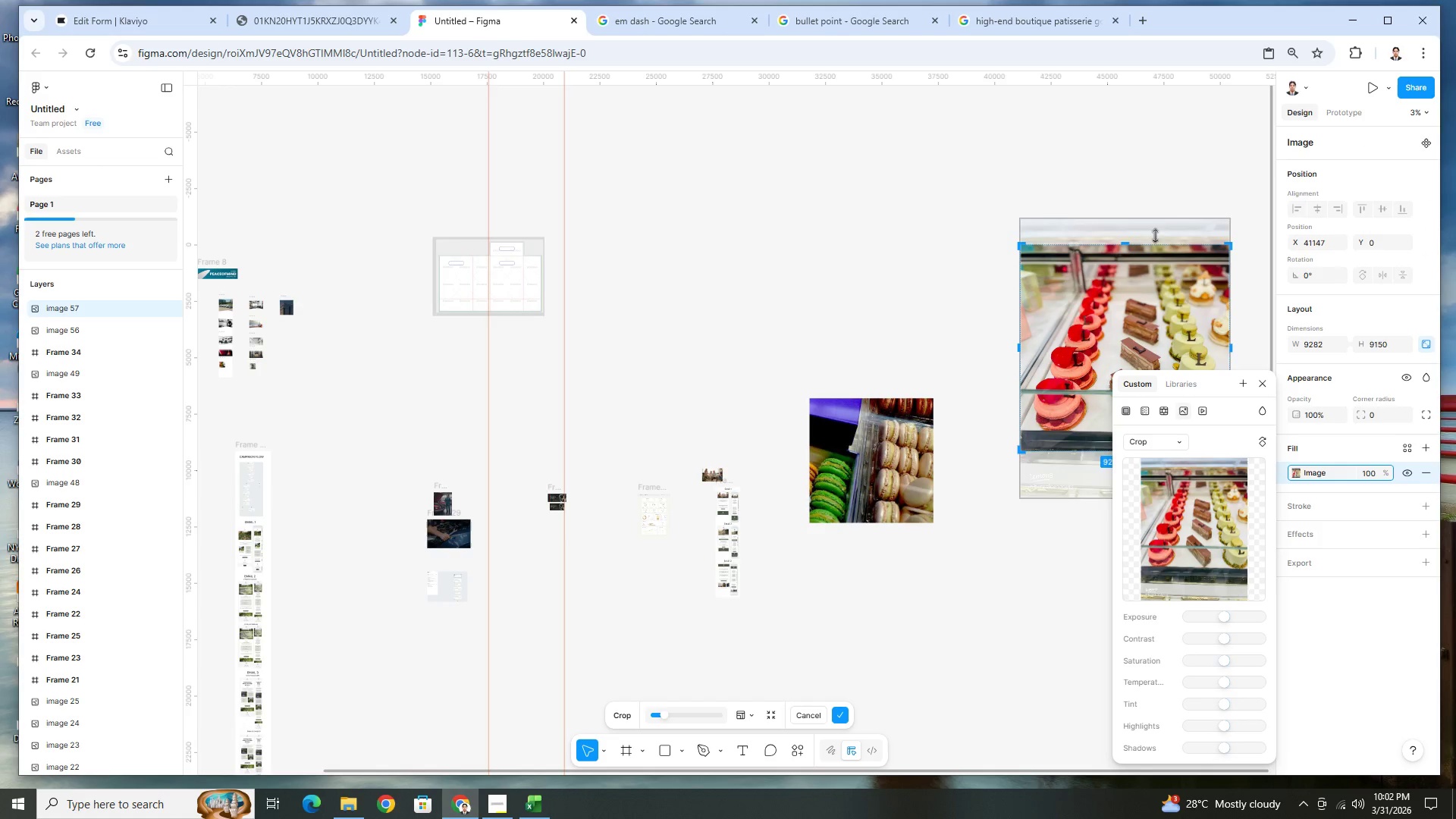 
key(Enter)
 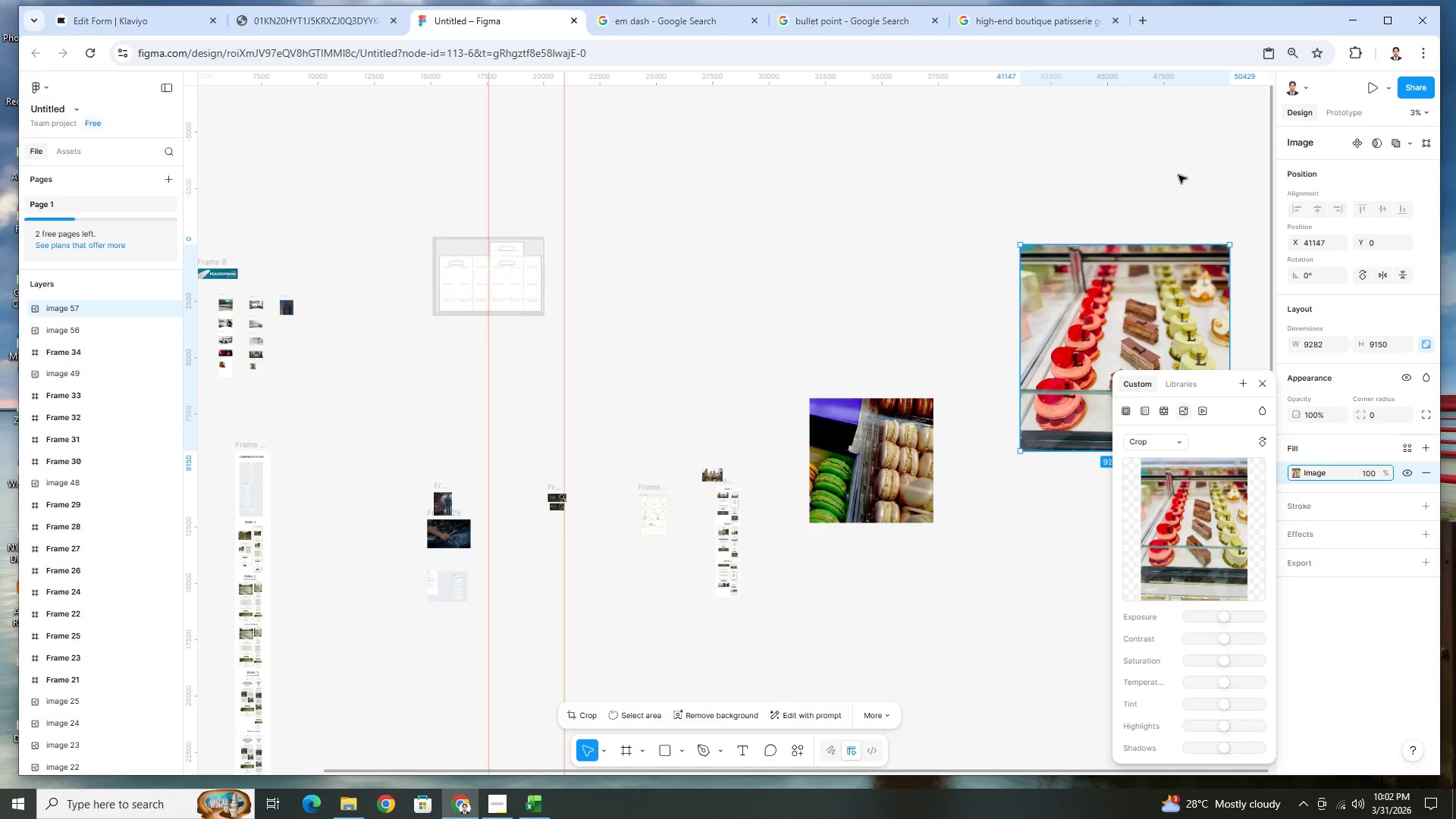 
left_click([1178, 174])
 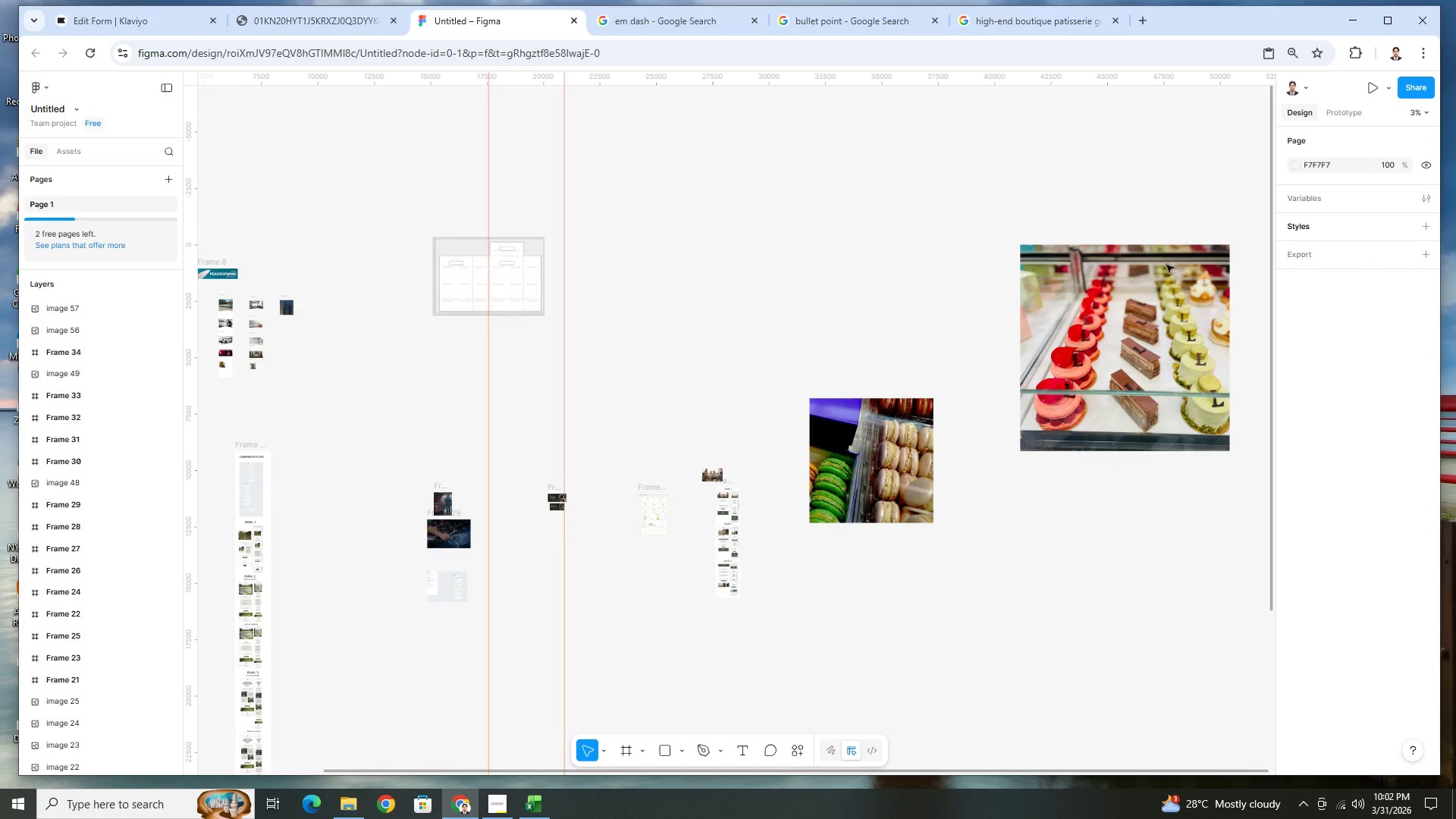 
left_click([1163, 292])
 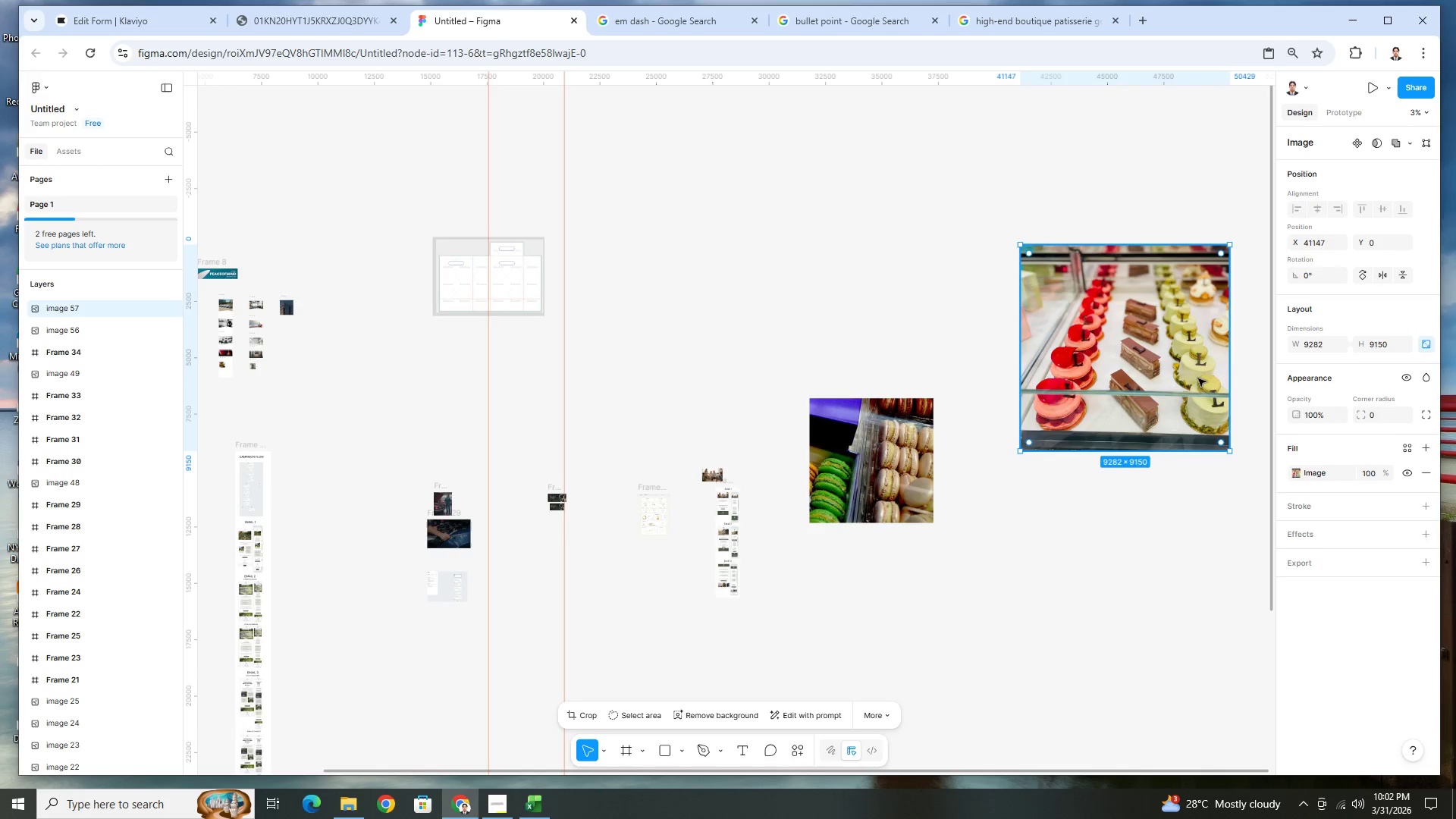 
right_click([1198, 378])
 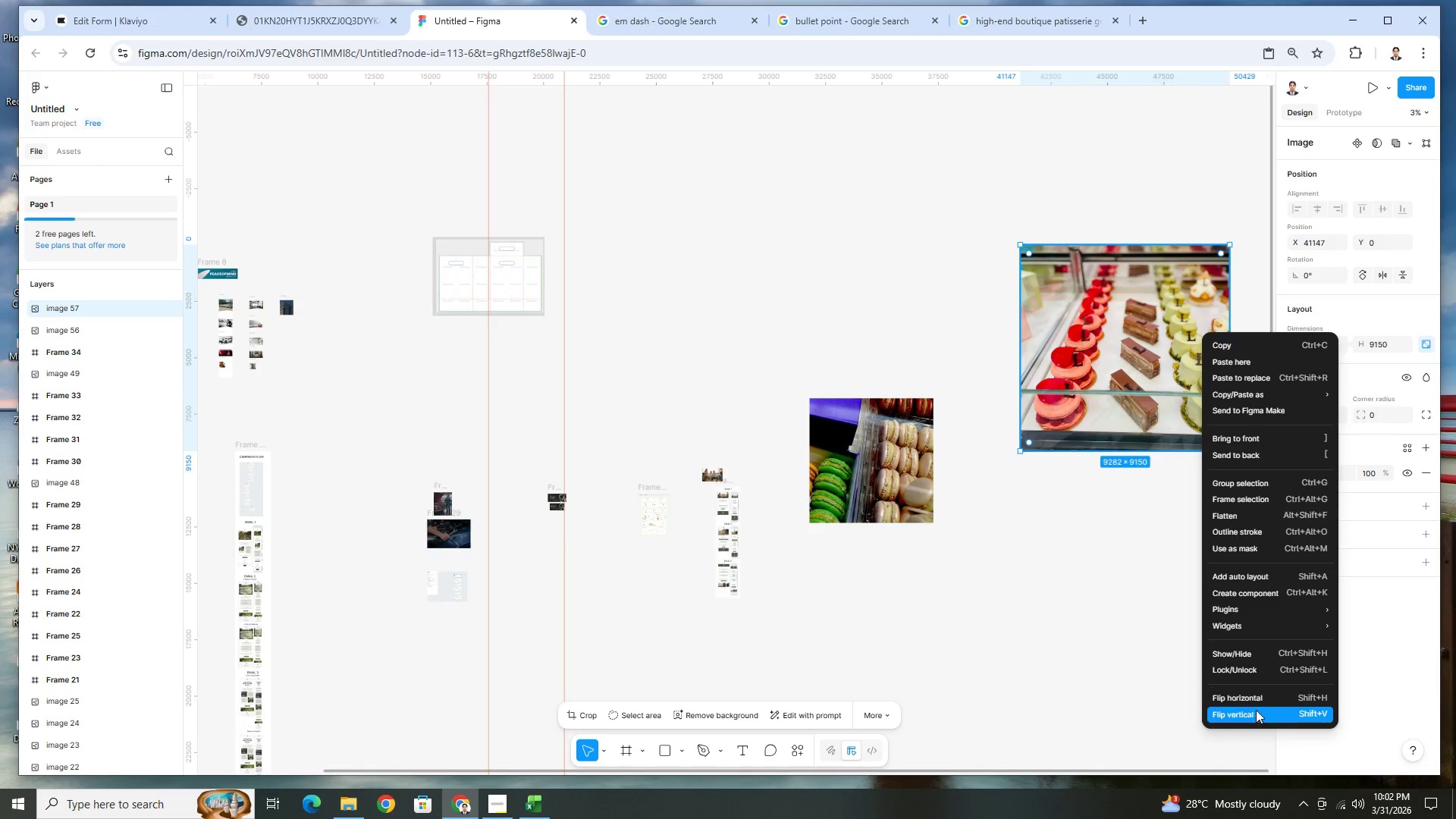 
left_click([1122, 359])
 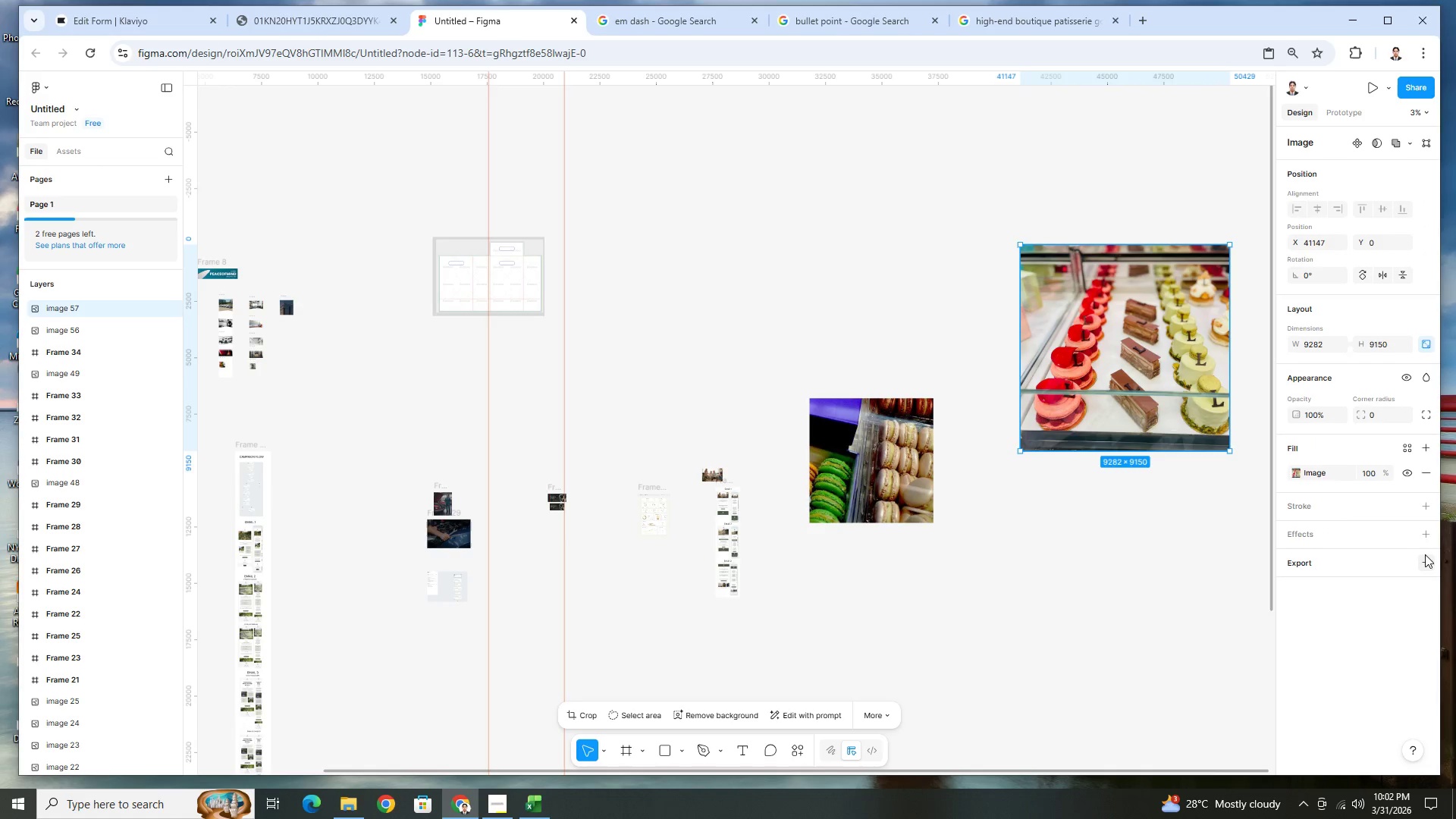 
double_click([1425, 560])
 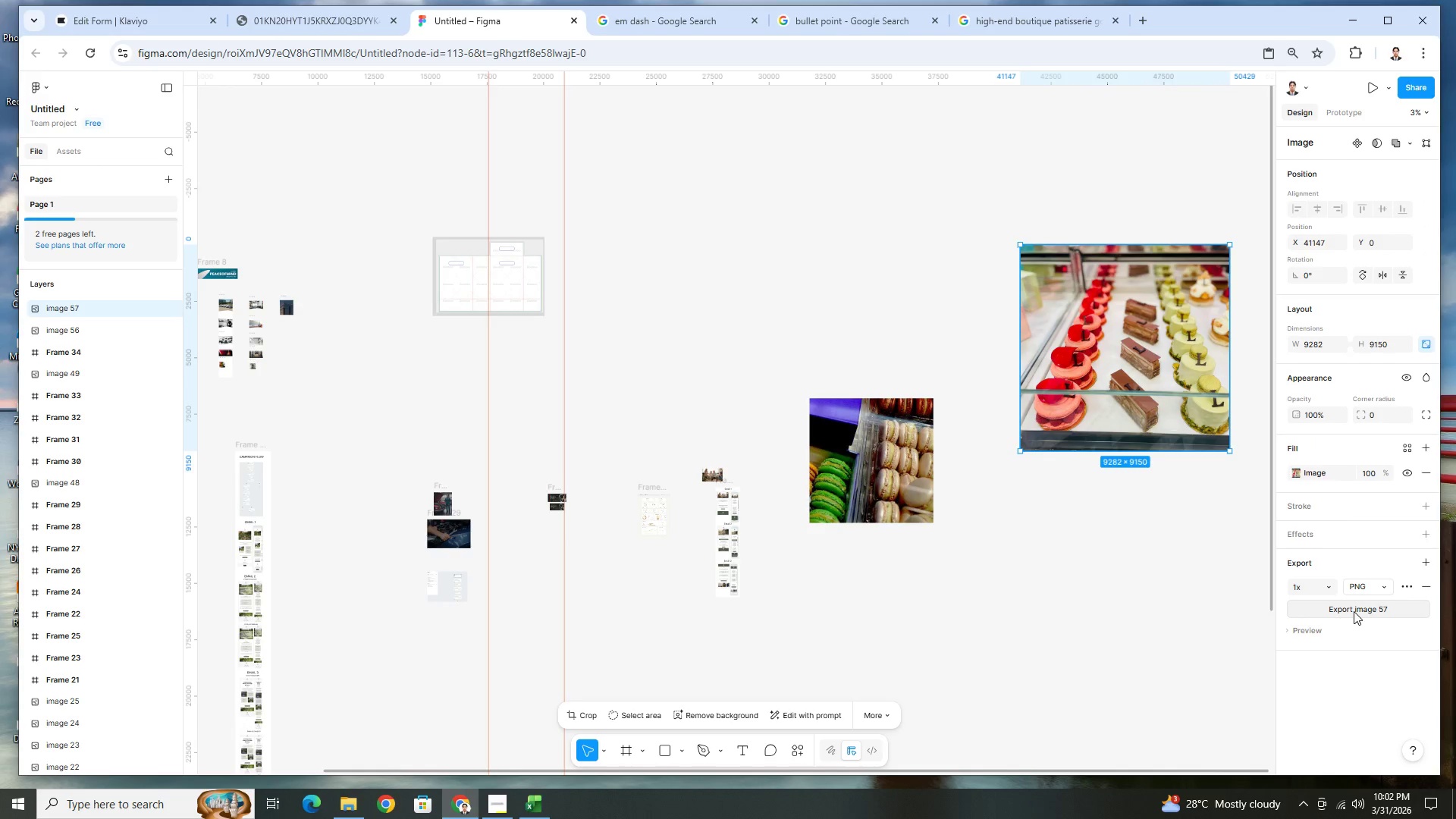 
left_click([1354, 611])
 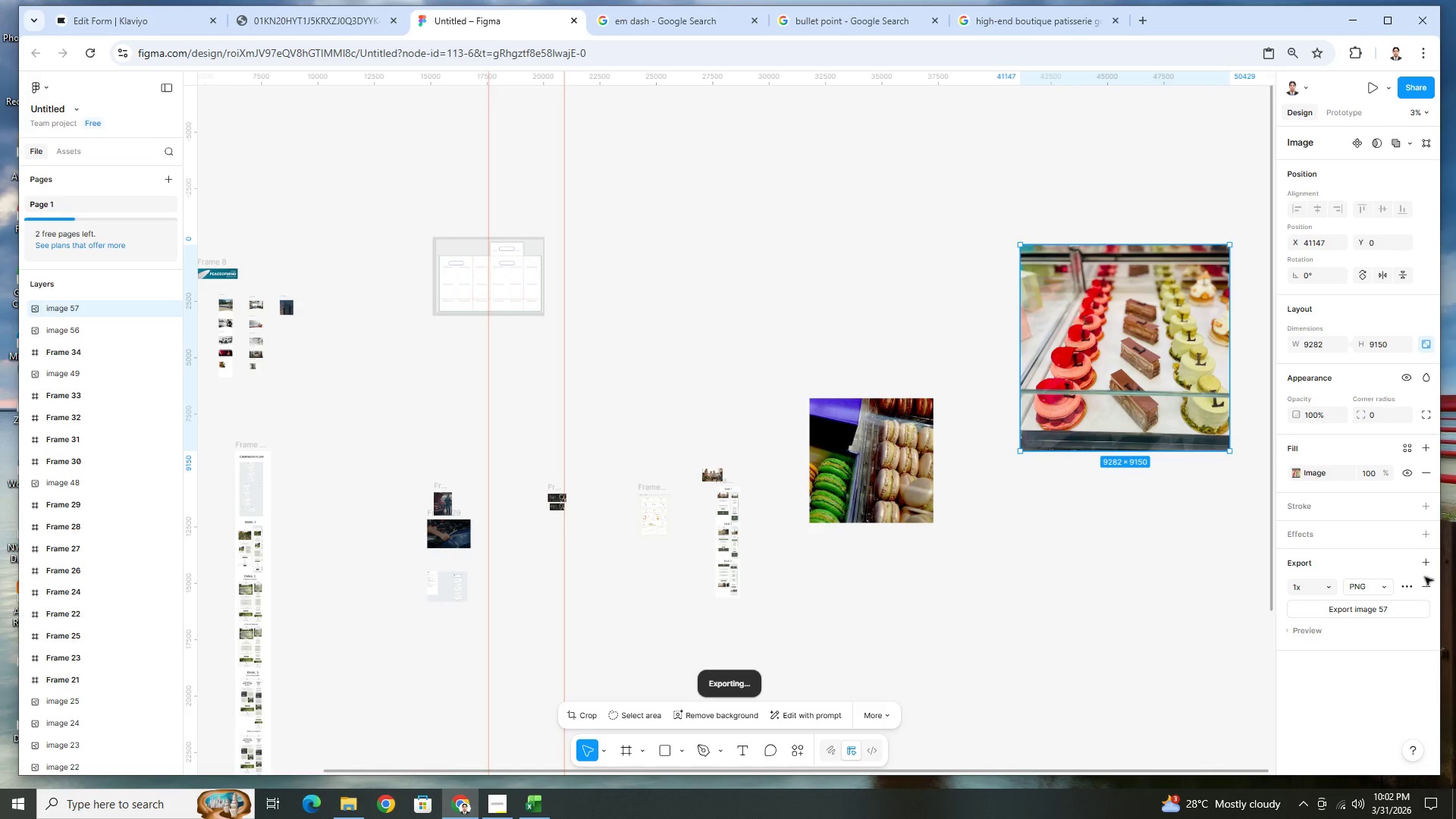 
left_click([1331, 588])
 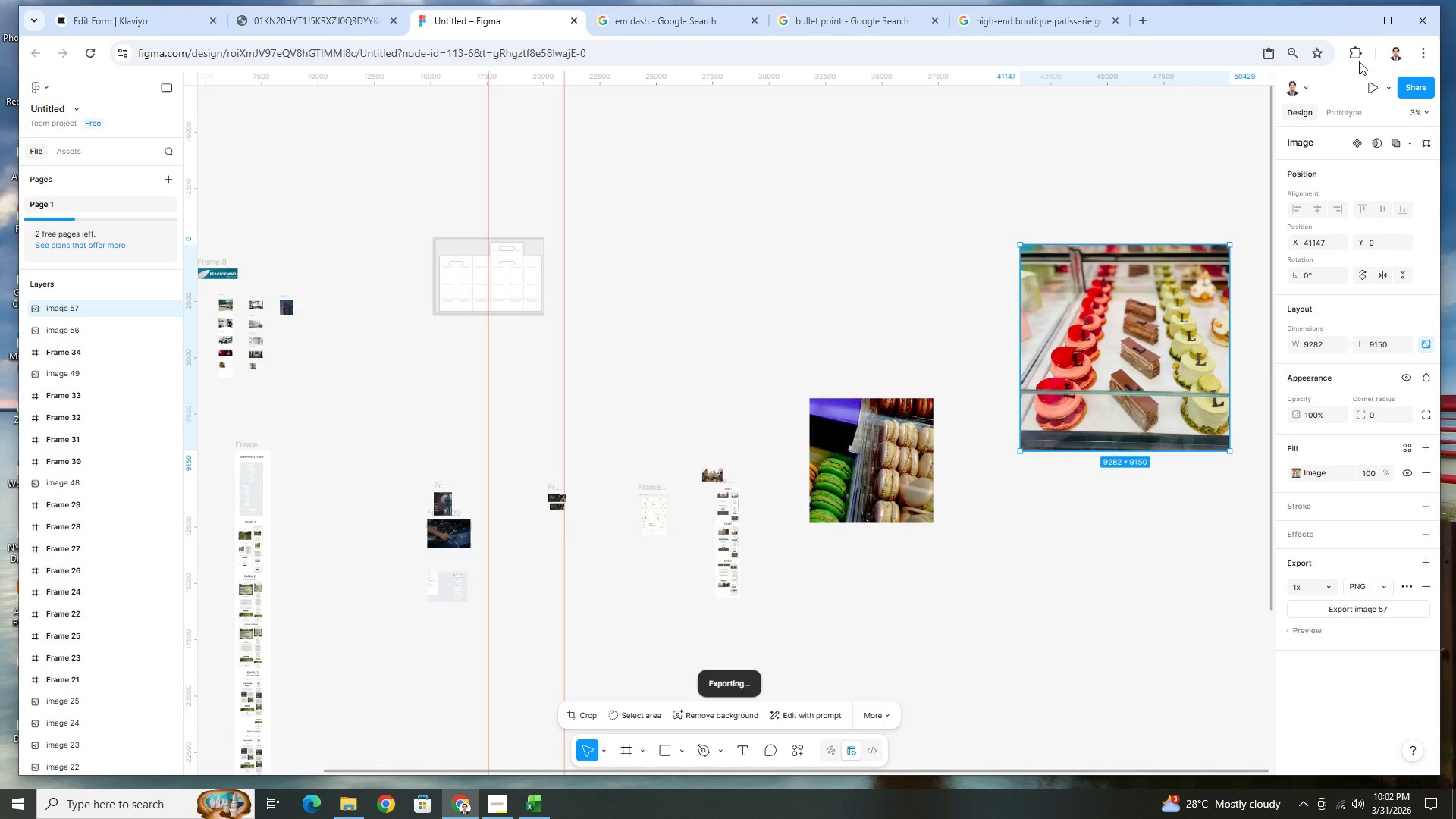 
wait(6.61)
 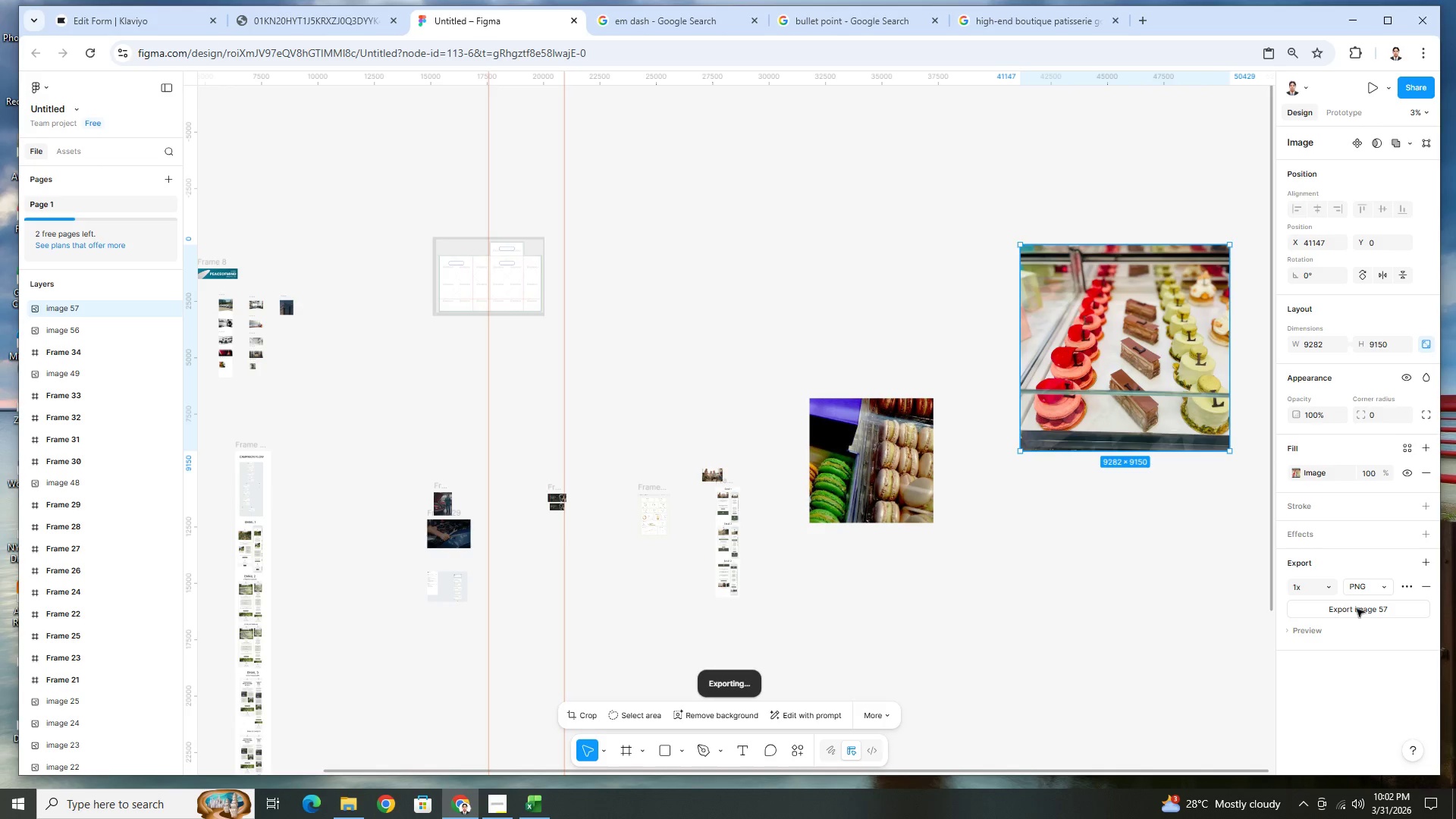 
left_click([1151, 565])
 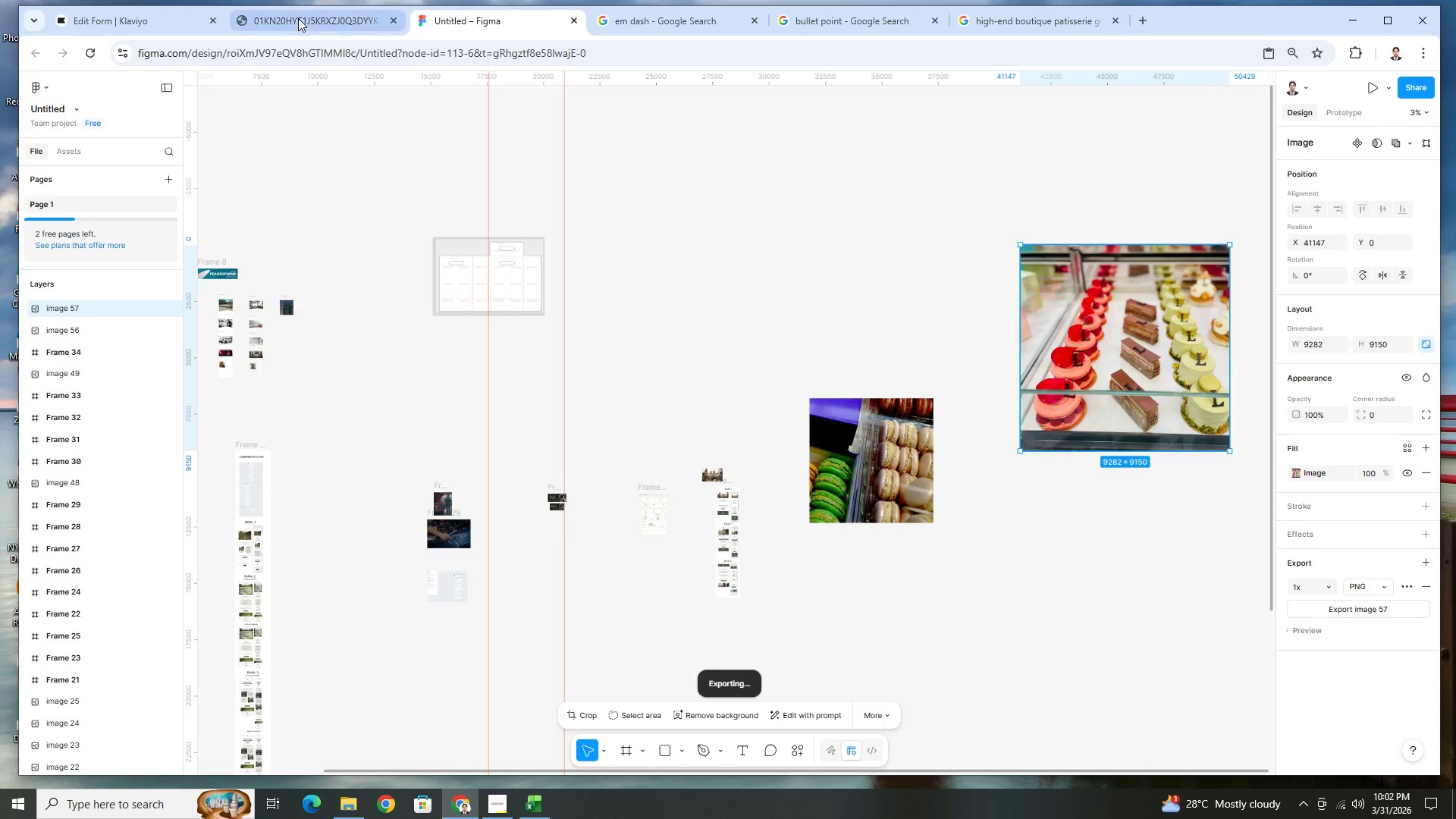 
left_click([158, 20])
 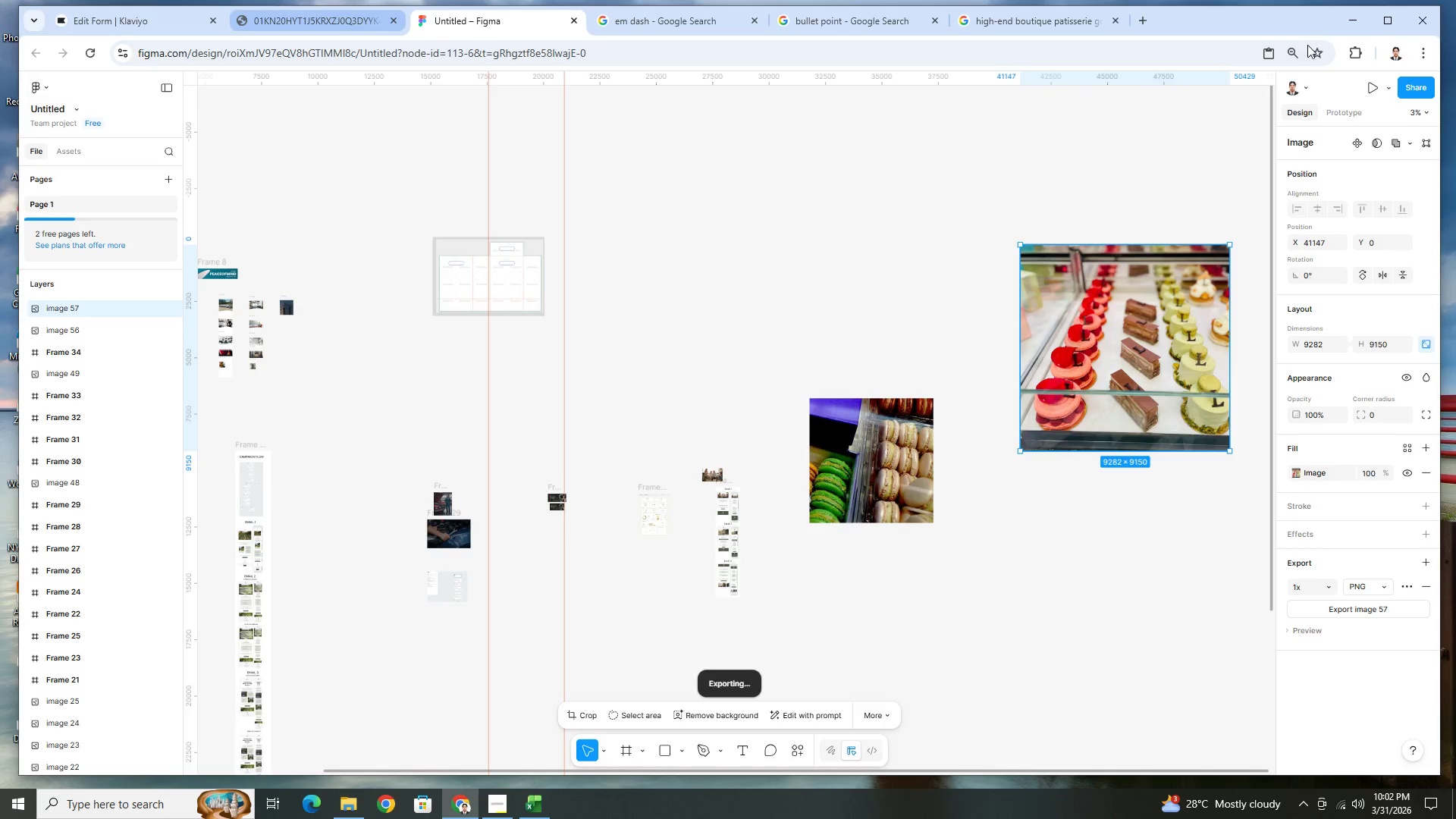 
wait(6.11)
 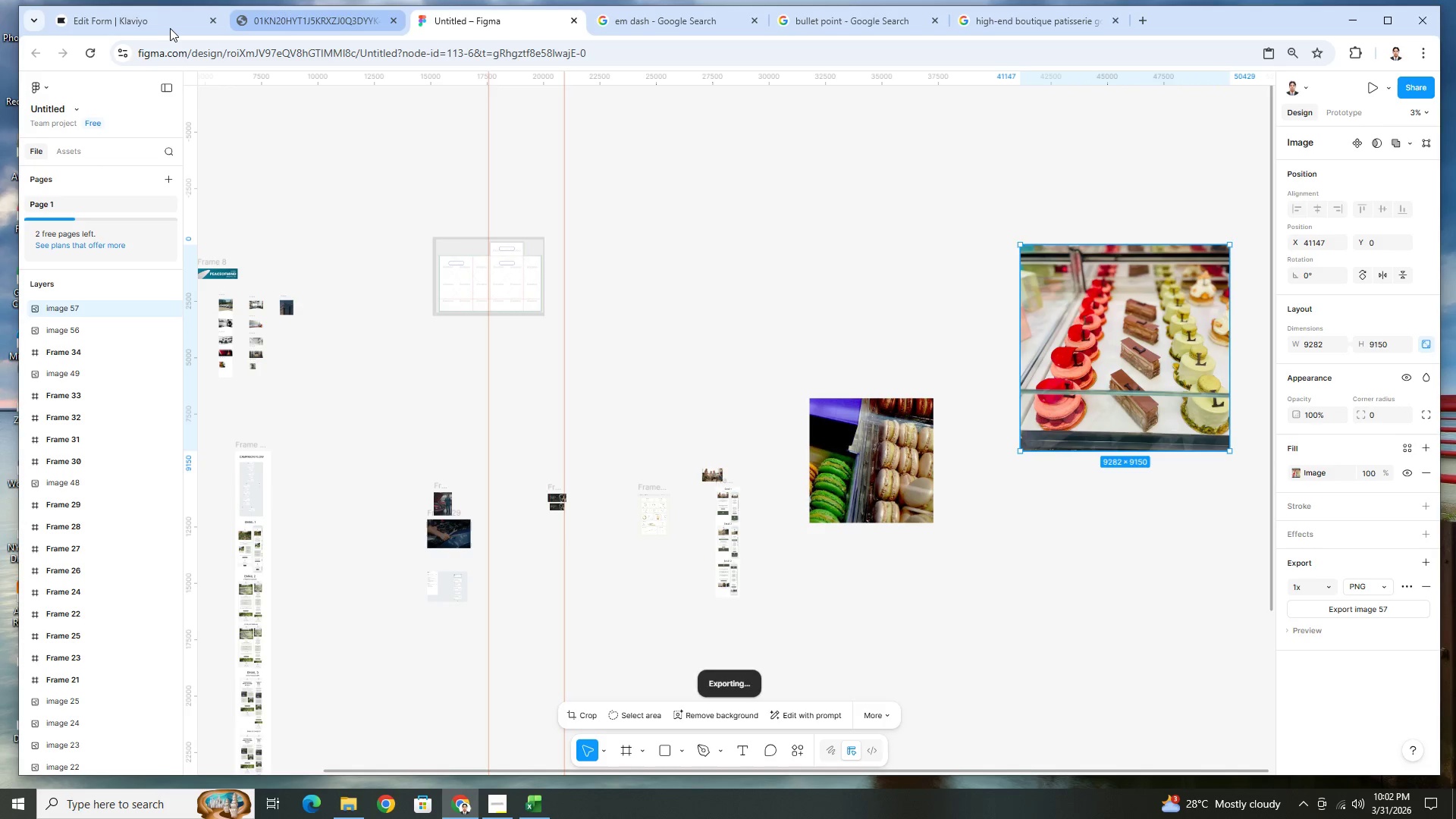 
left_click([1123, 193])
 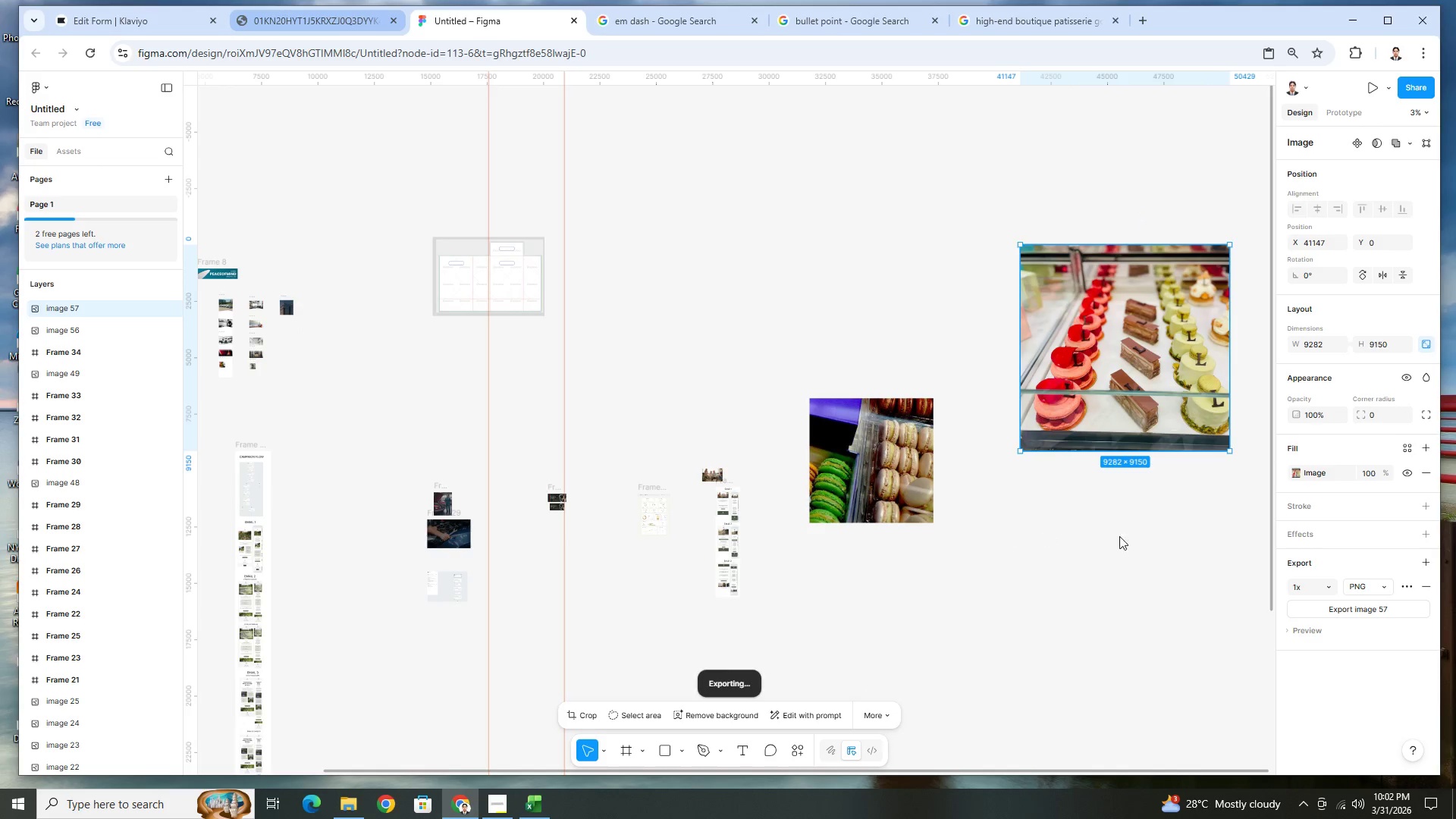 
wait(9.12)
 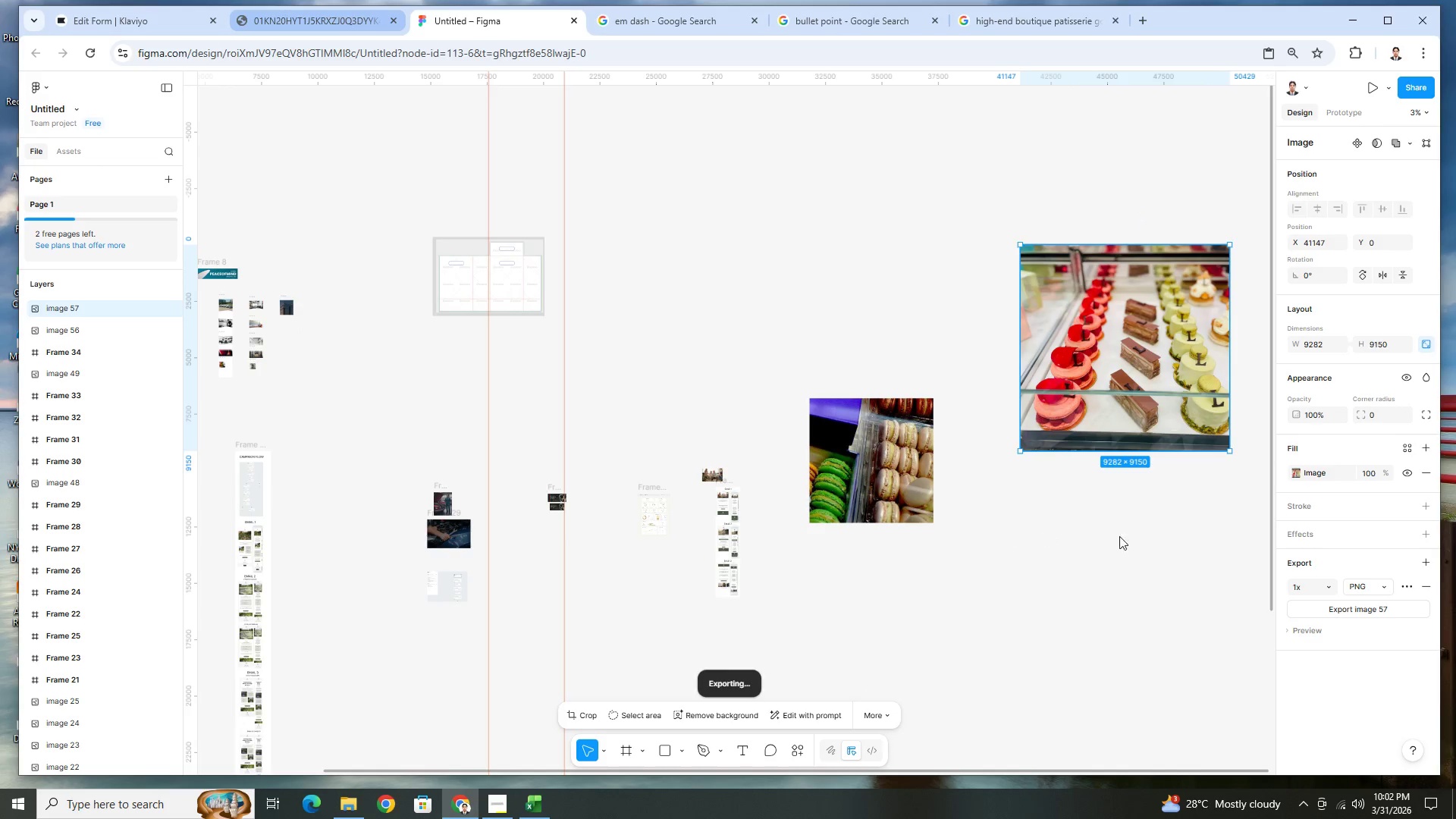 
left_click([610, 371])
 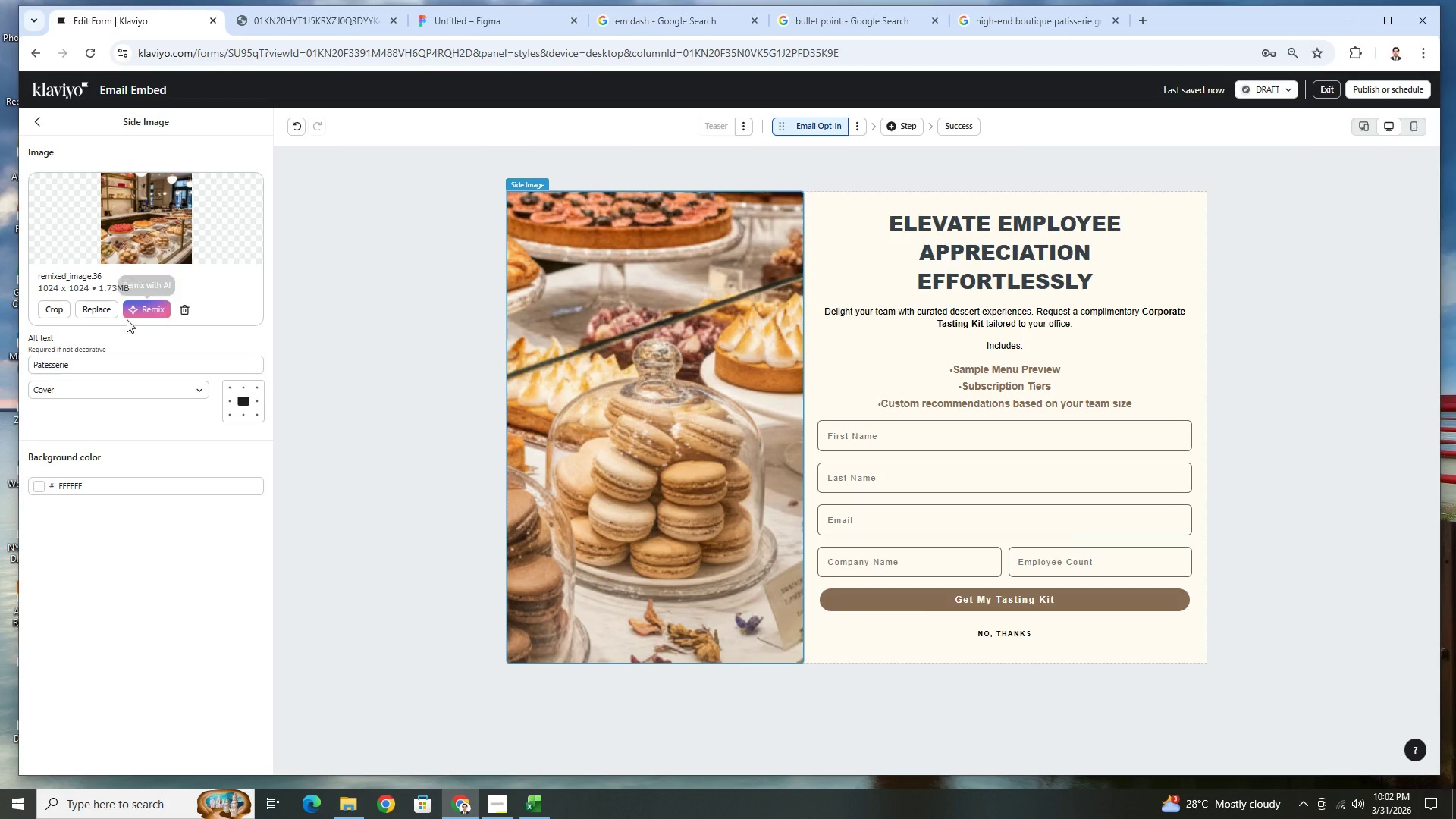 
left_click([107, 311])
 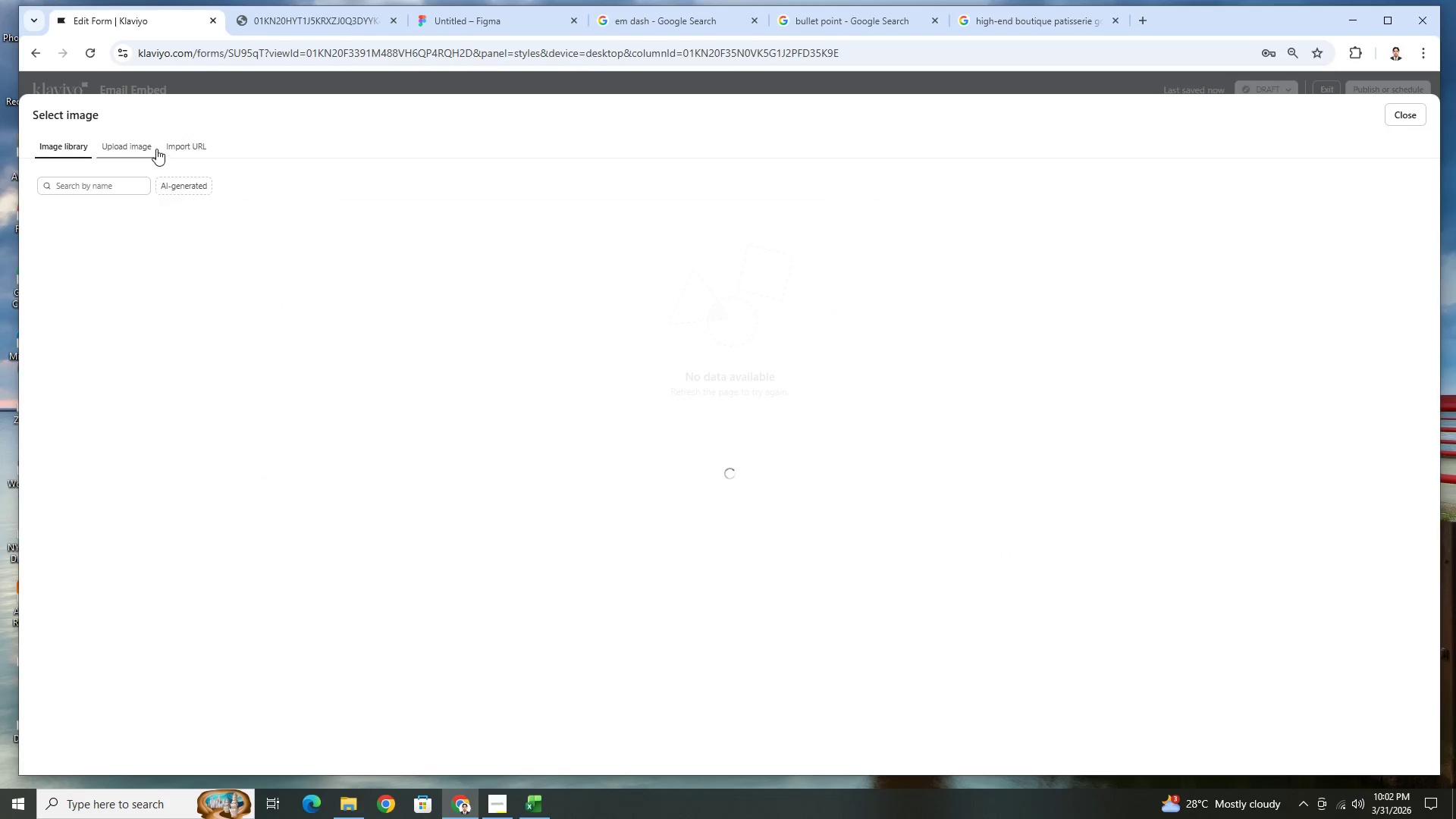 
left_click([140, 143])
 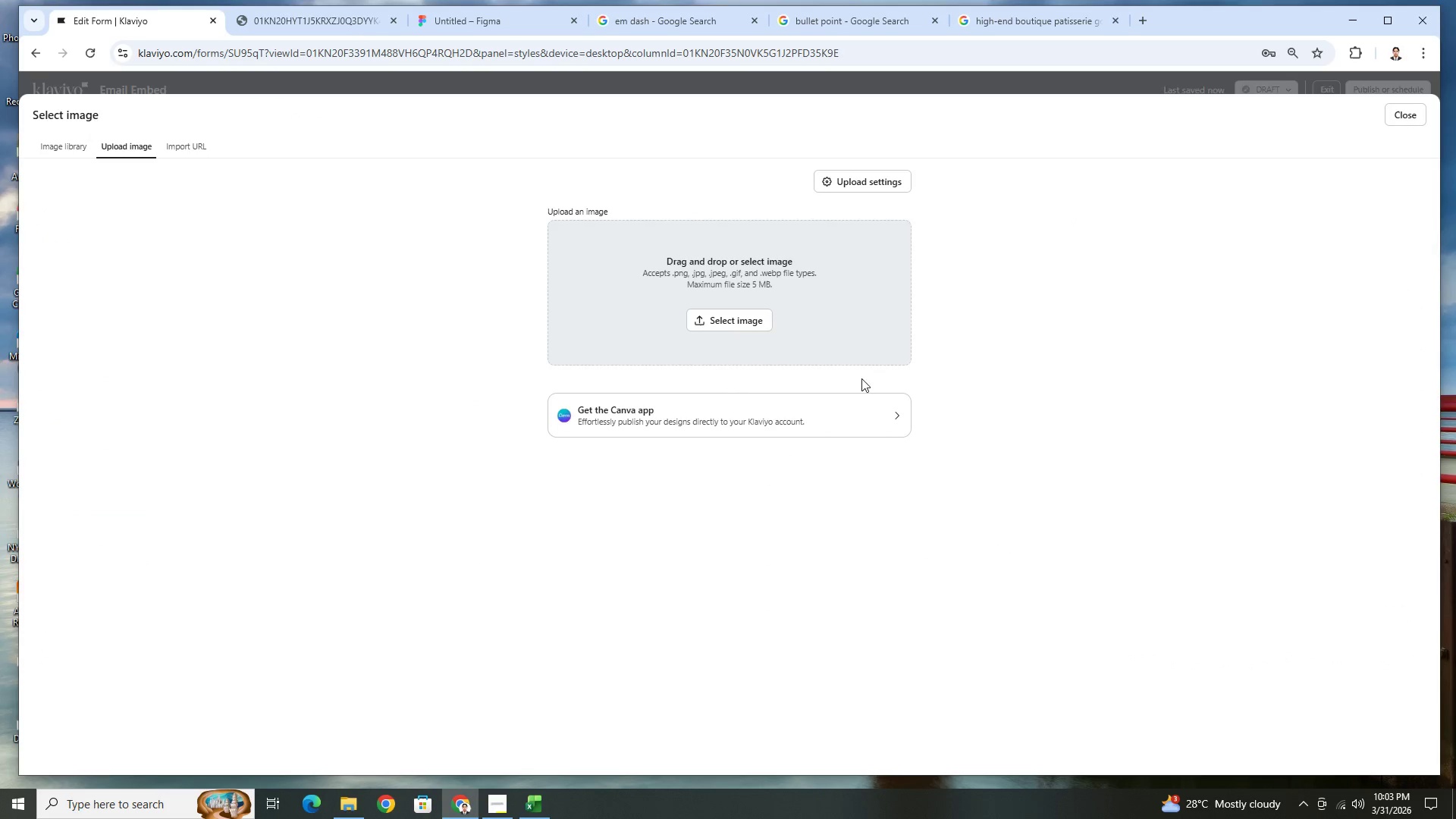 
left_click([759, 313])
 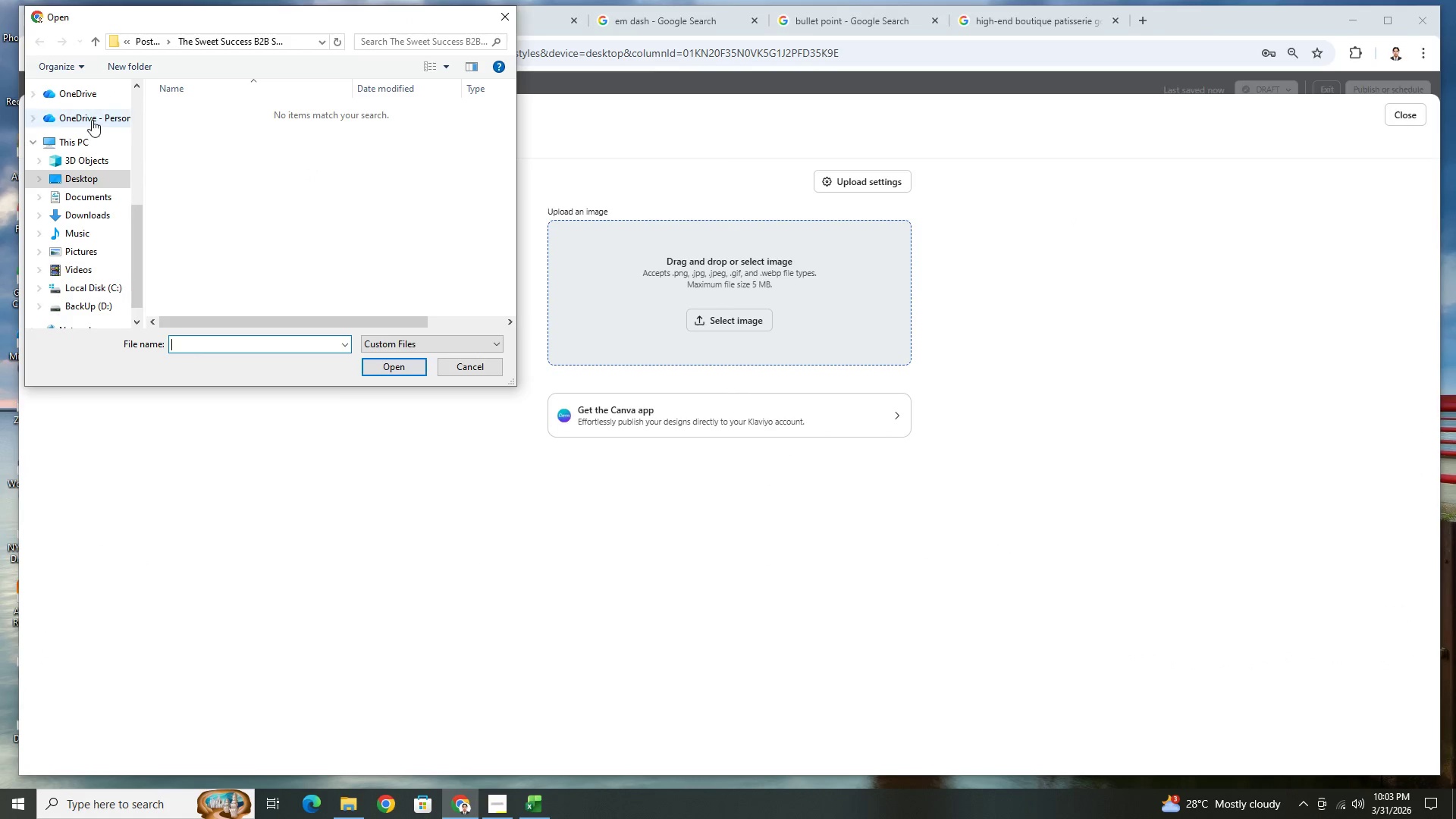 
scroll: coordinate [93, 148], scroll_direction: up, amount: 14.0
 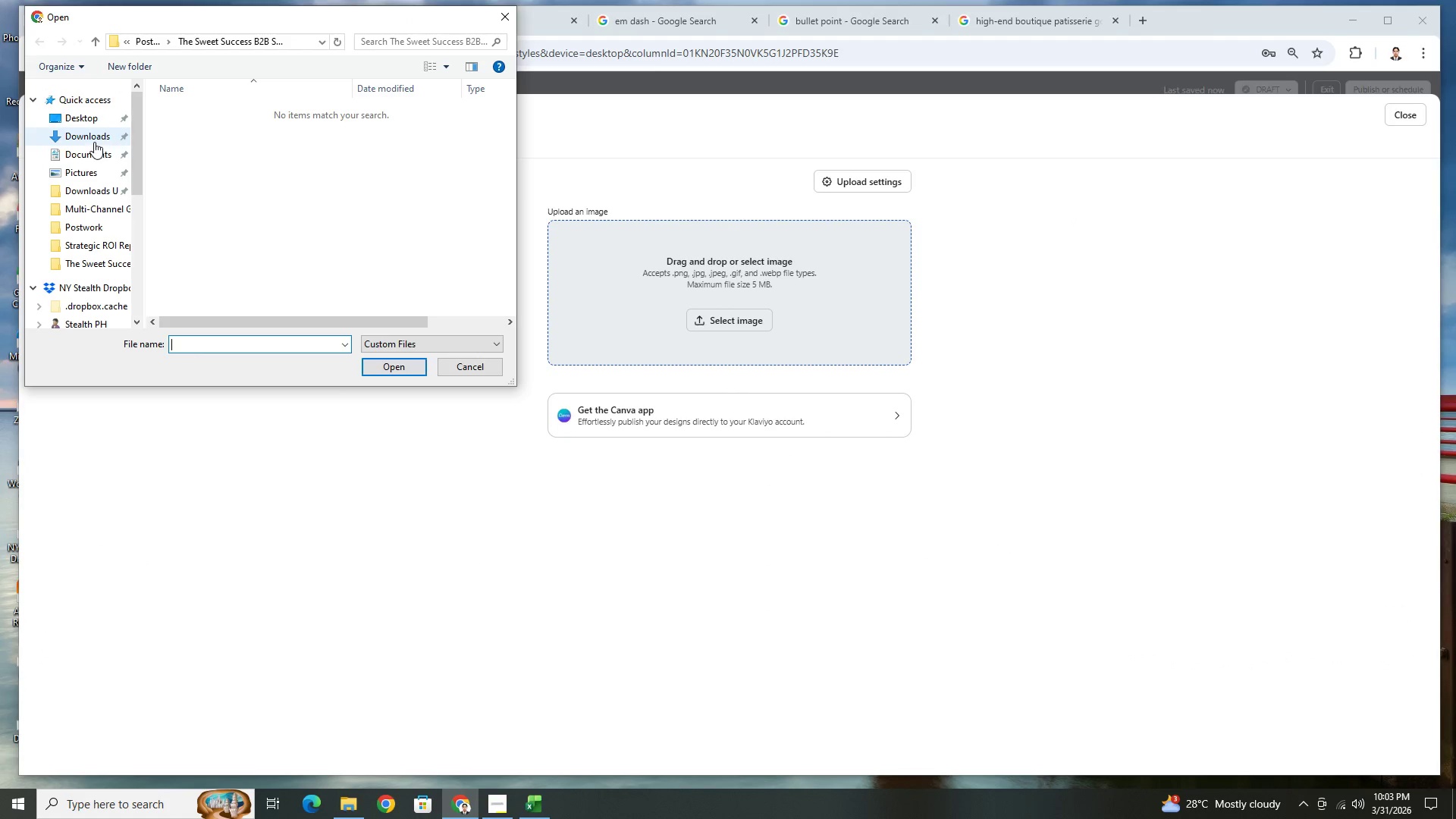 
left_click([93, 139])
 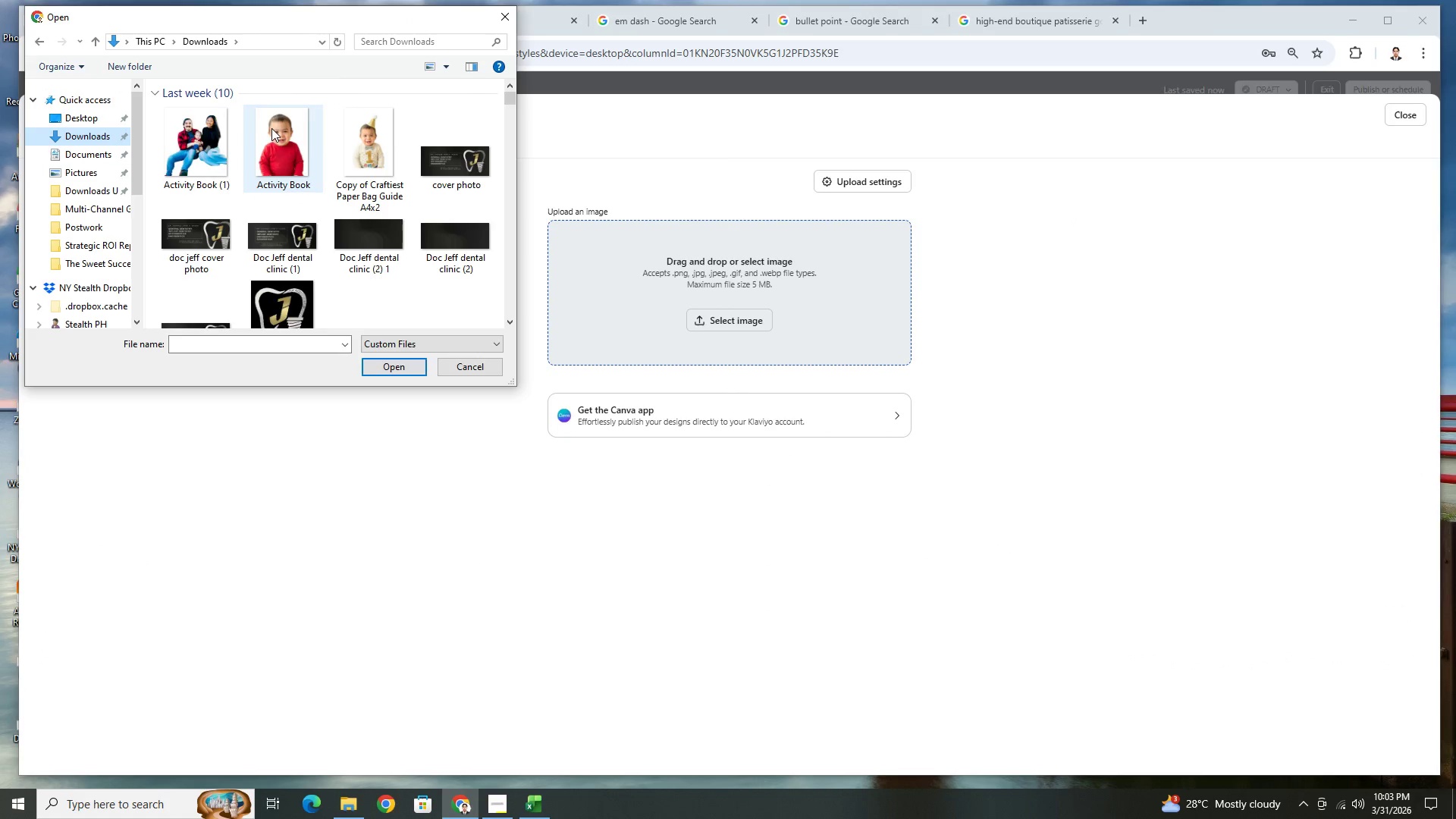 
scroll: coordinate [480, 144], scroll_direction: up, amount: 3.0
 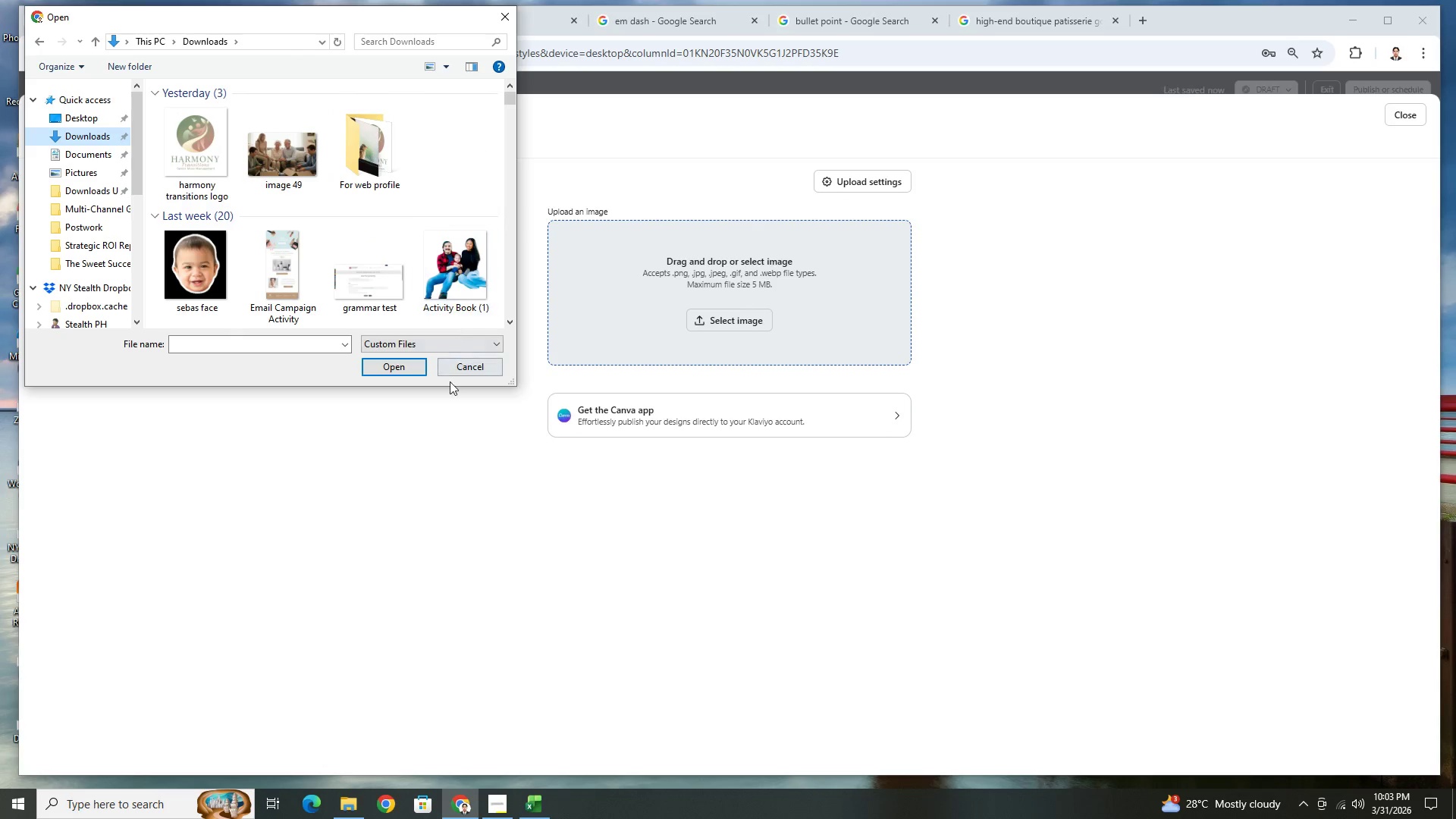 
left_click([472, 362])
 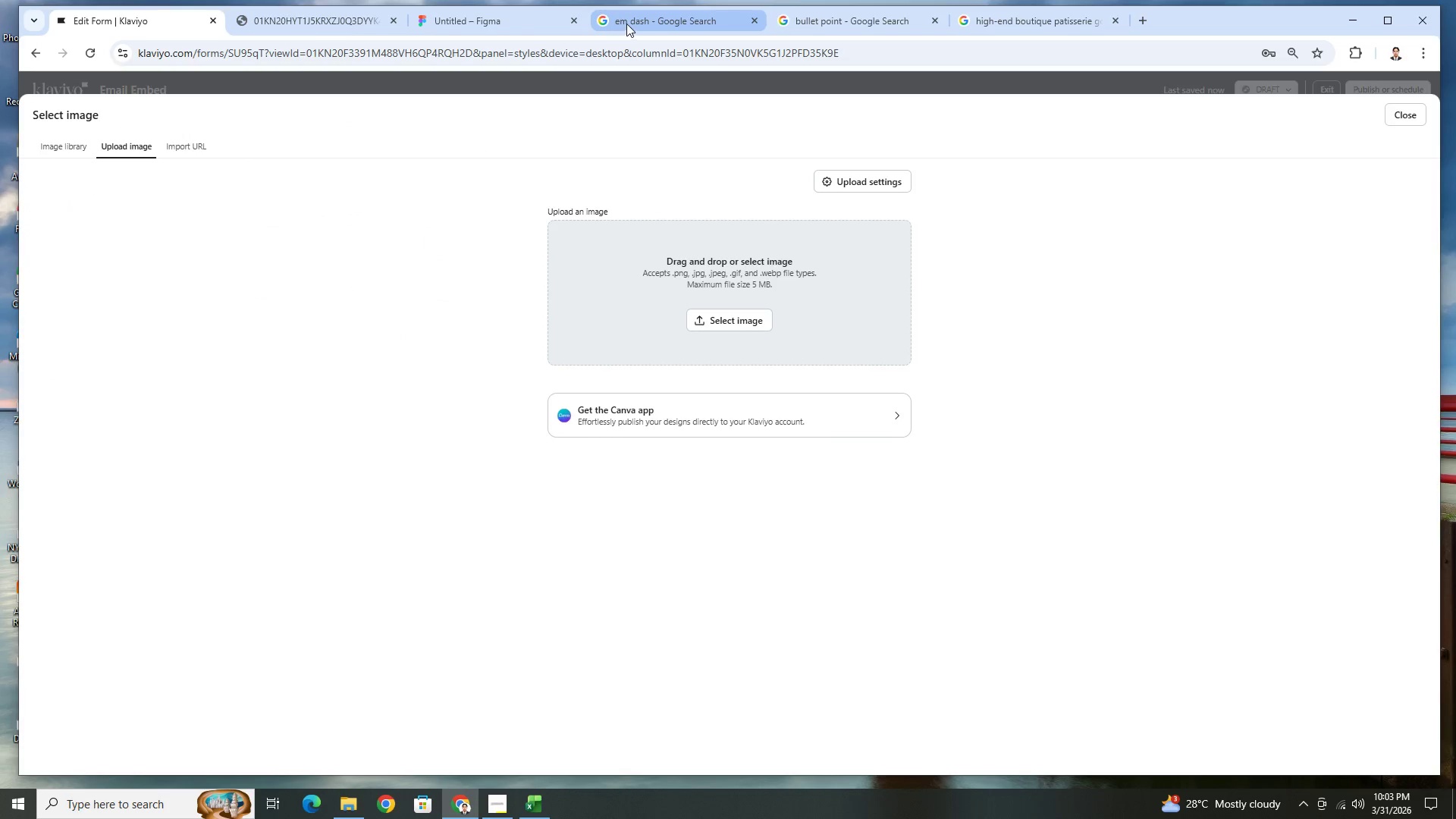 
left_click([437, 14])
 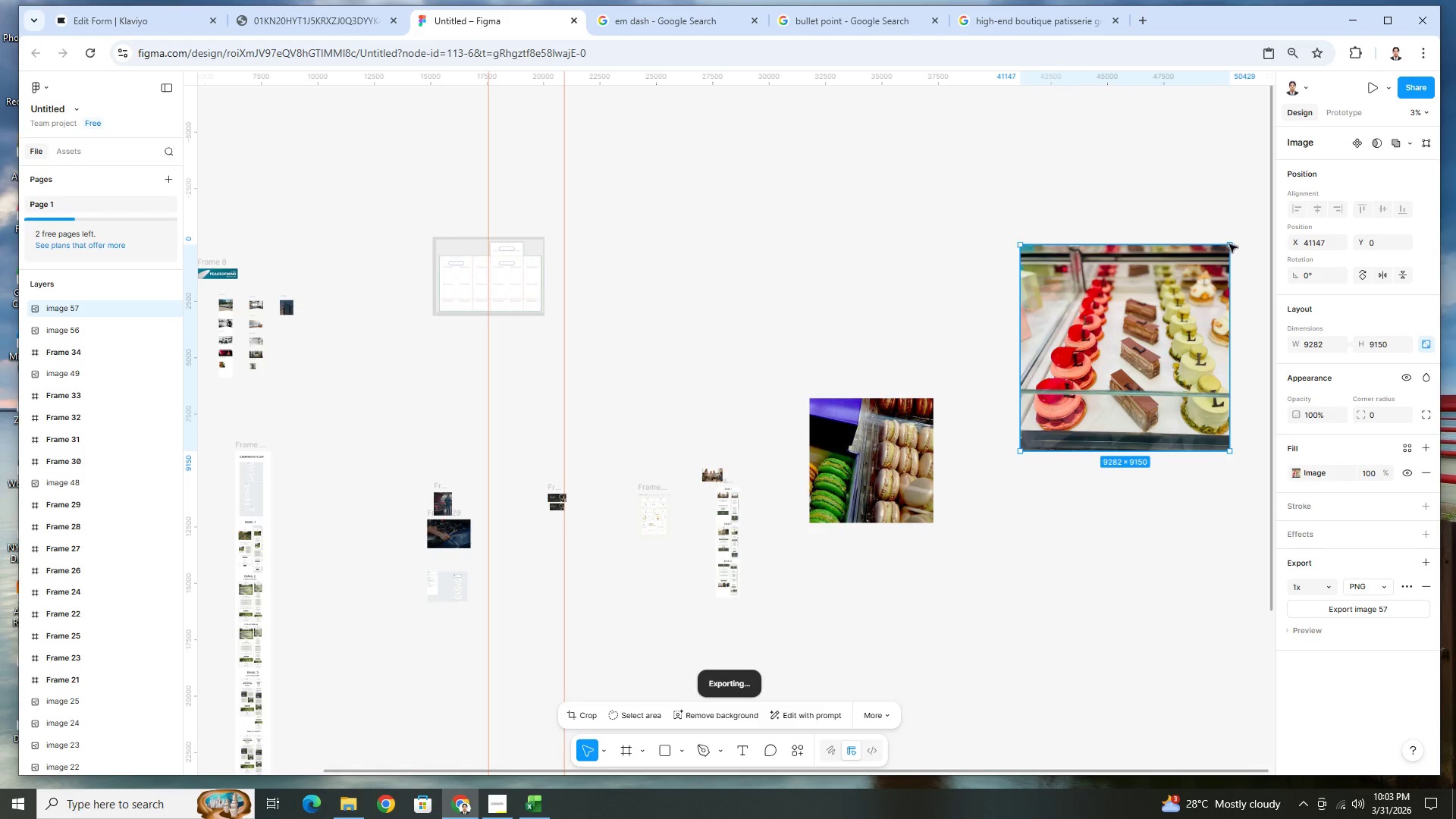 
left_click([1230, 249])
 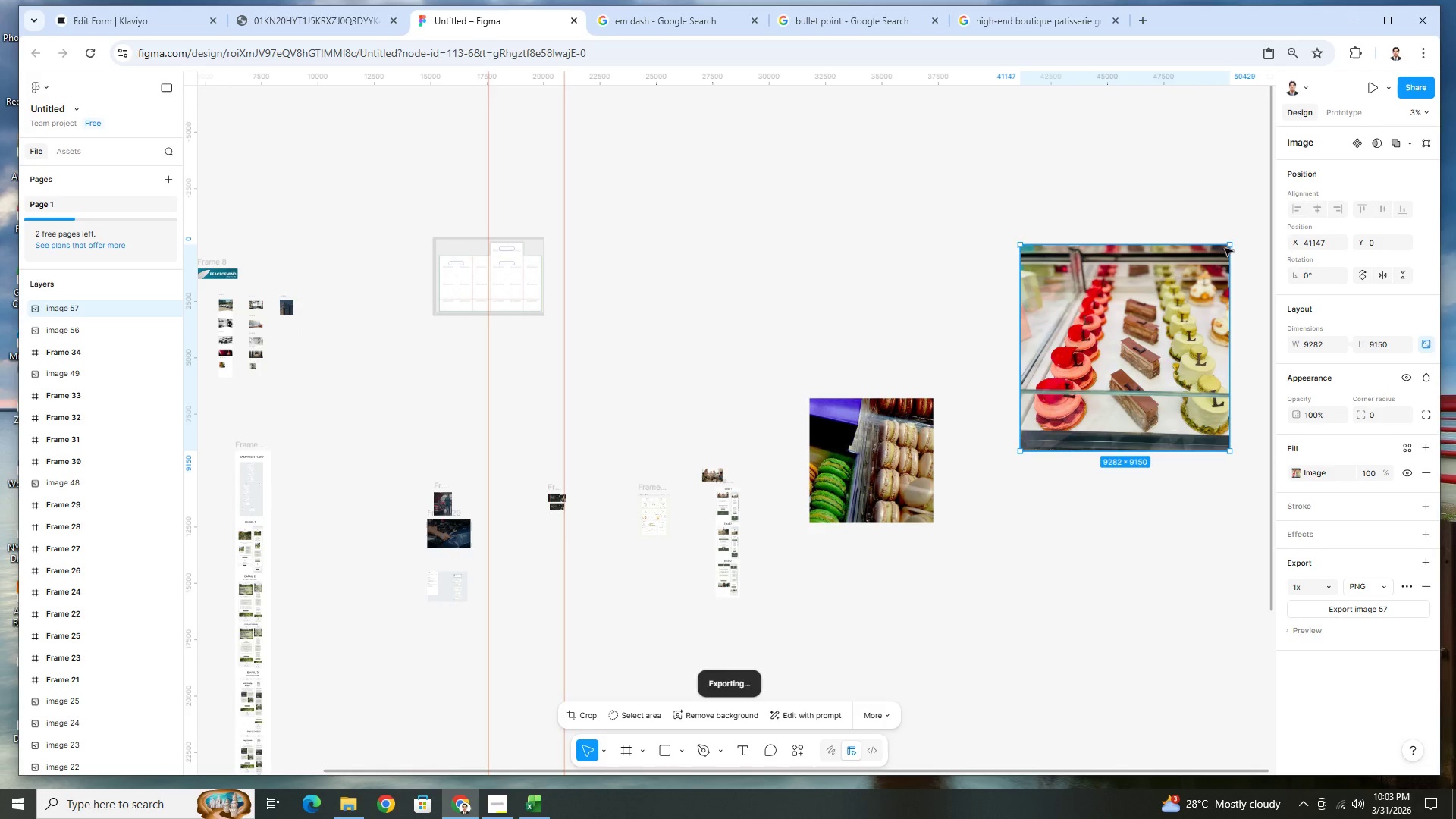 
left_click_drag(start_coordinate=[1230, 245], to_coordinate=[1151, 338])
 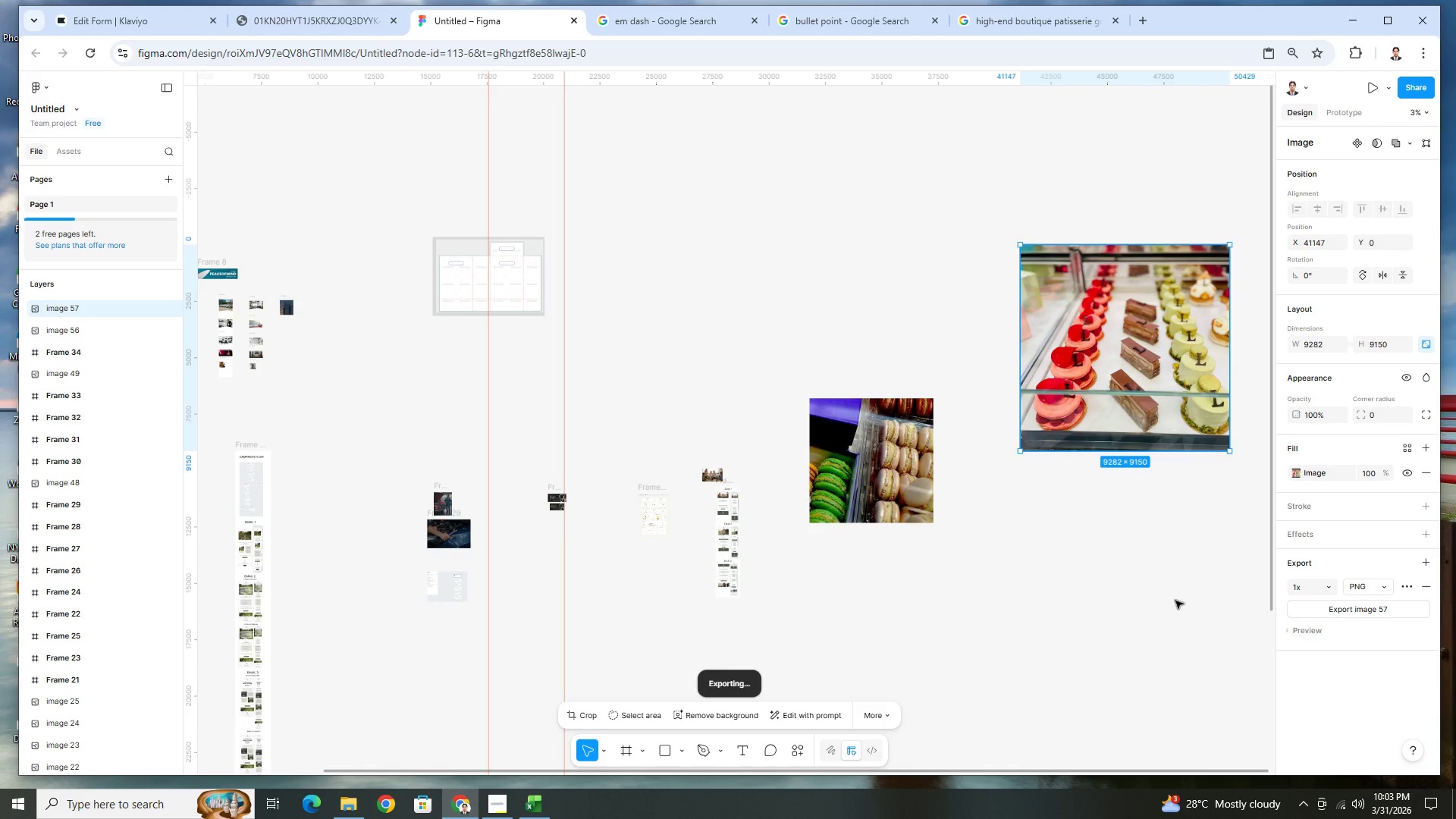 
scroll: coordinate [1181, 599], scroll_direction: down, amount: 1.0
 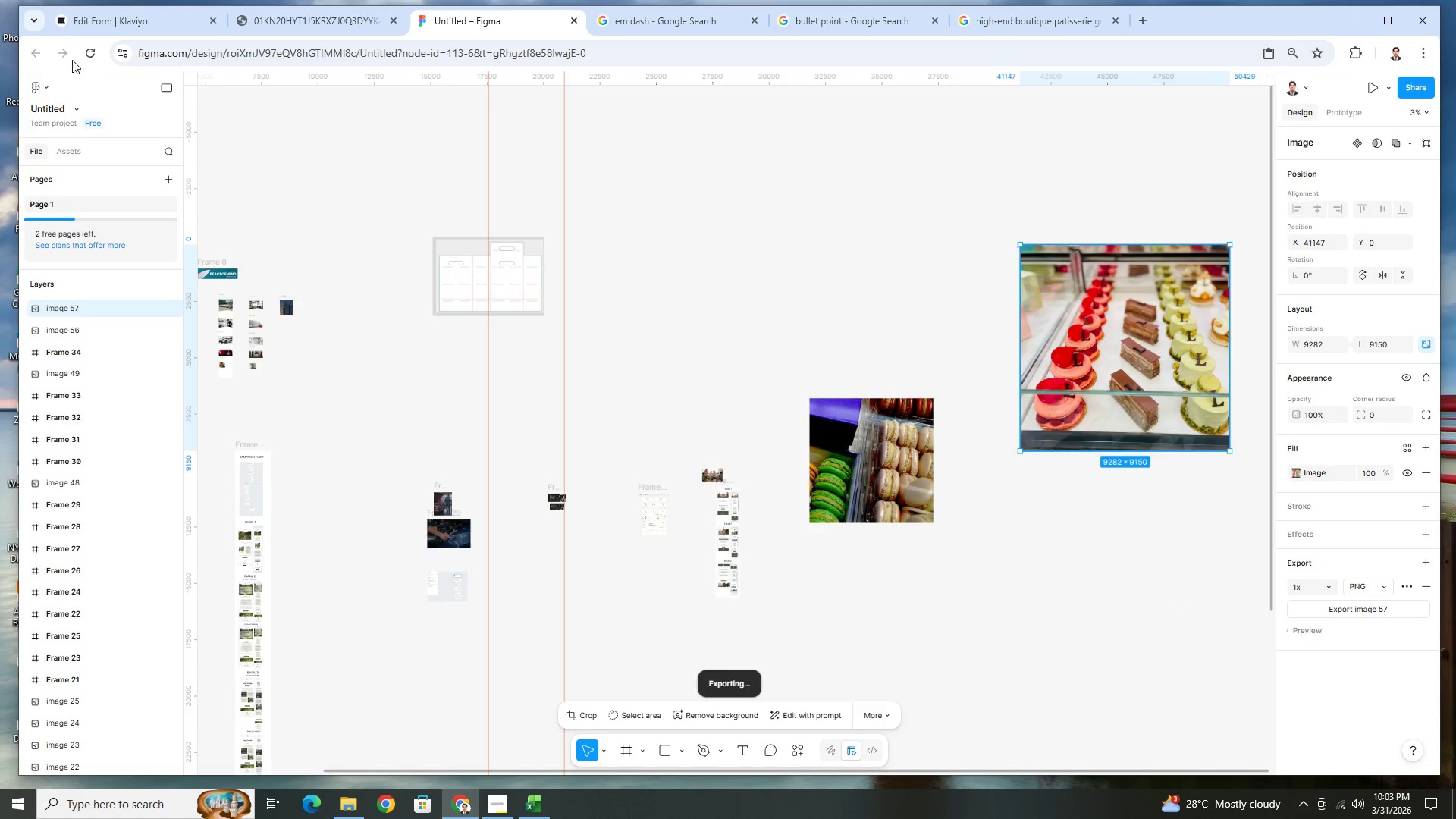 
left_click([86, 52])
 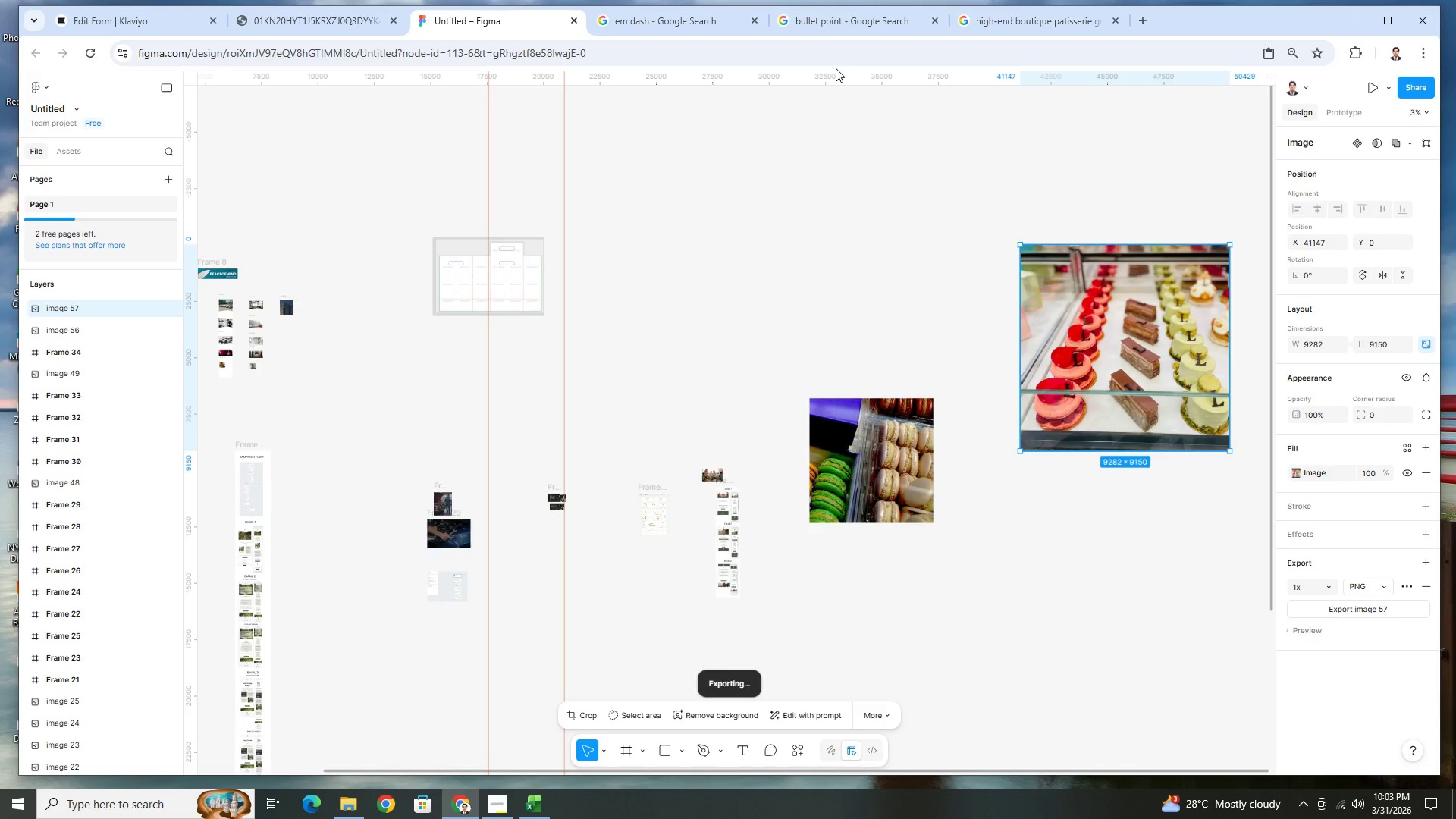 
wait(10.23)
 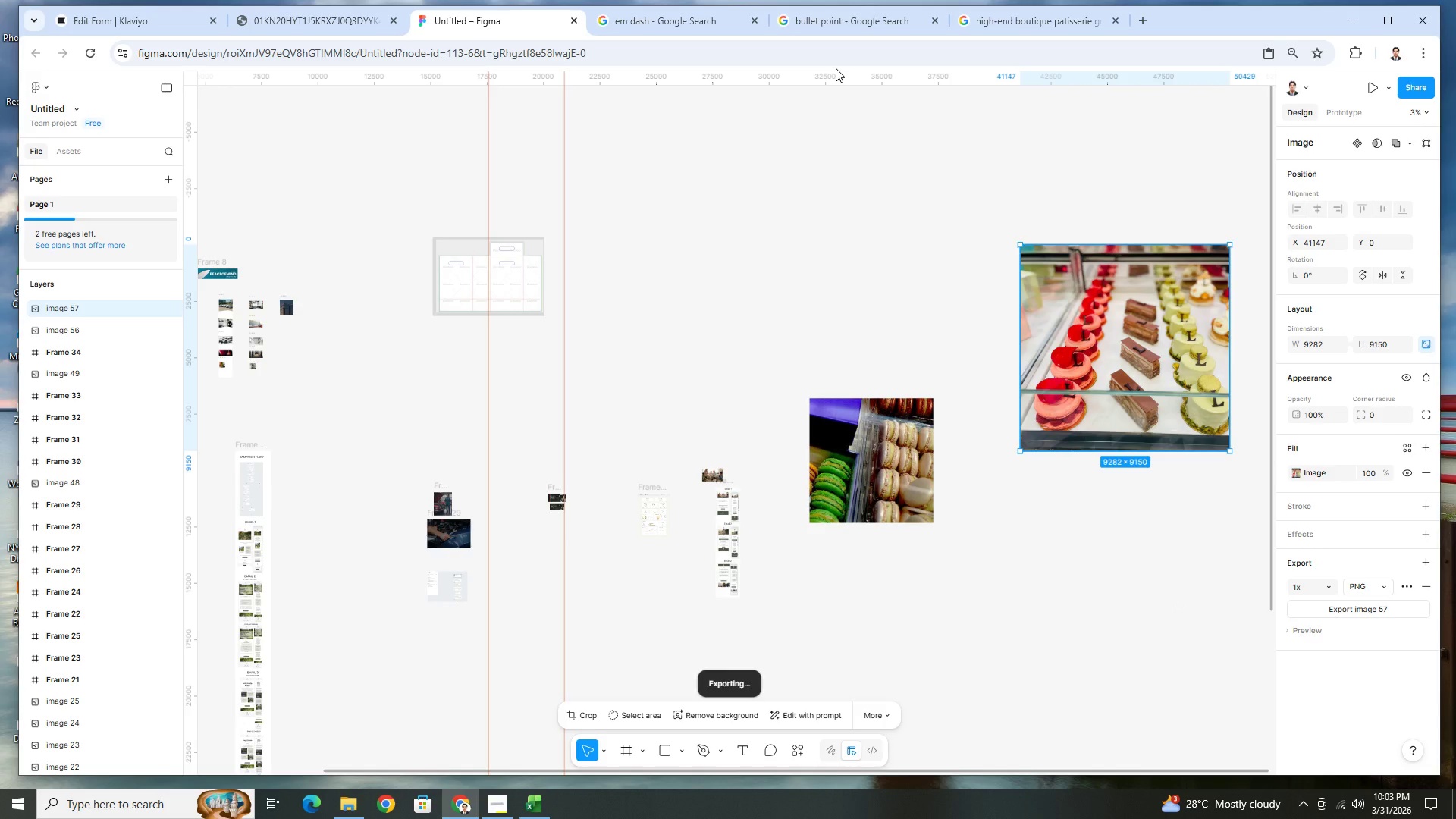 
left_click([855, 228])
 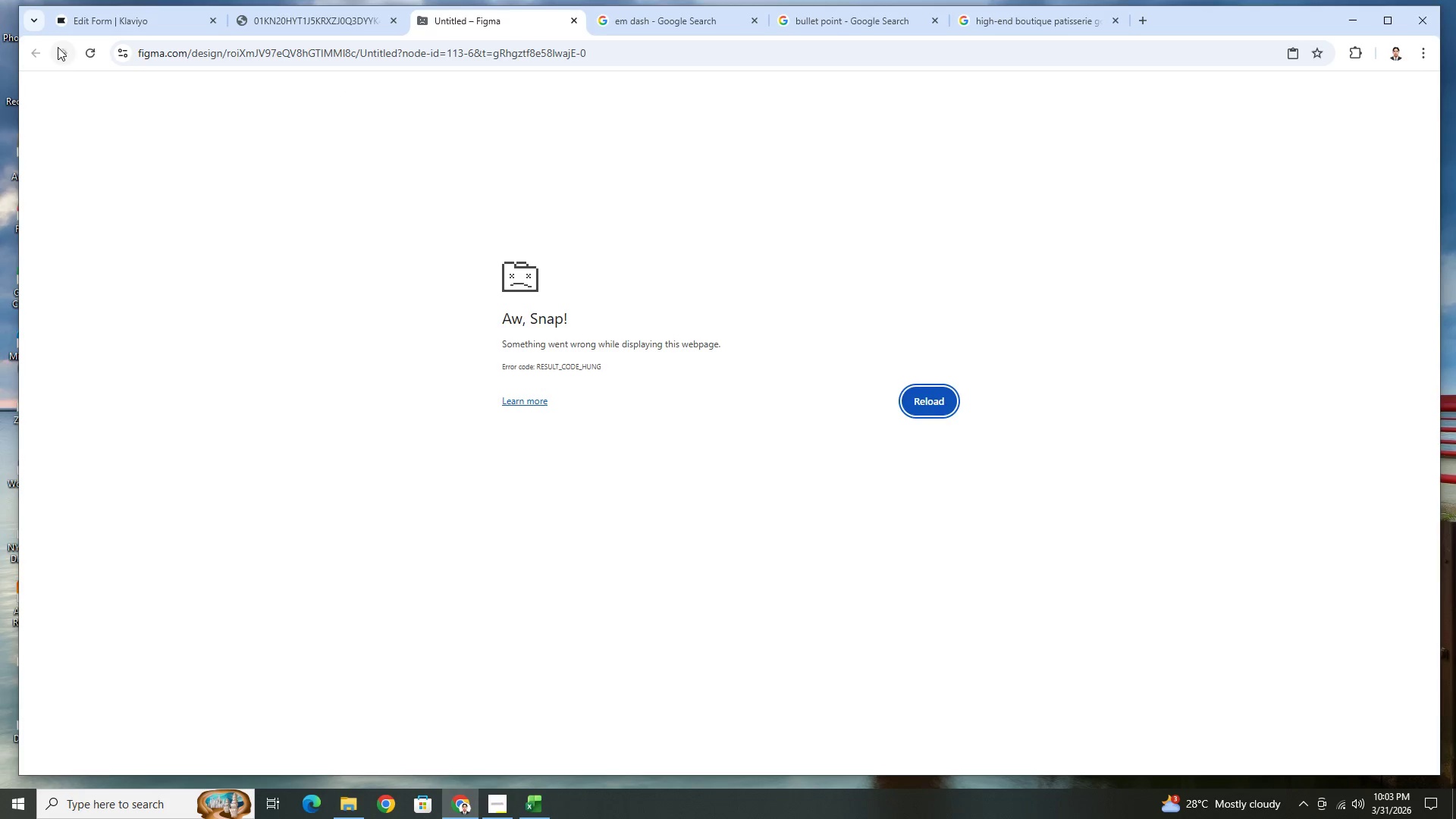 
left_click([93, 56])
 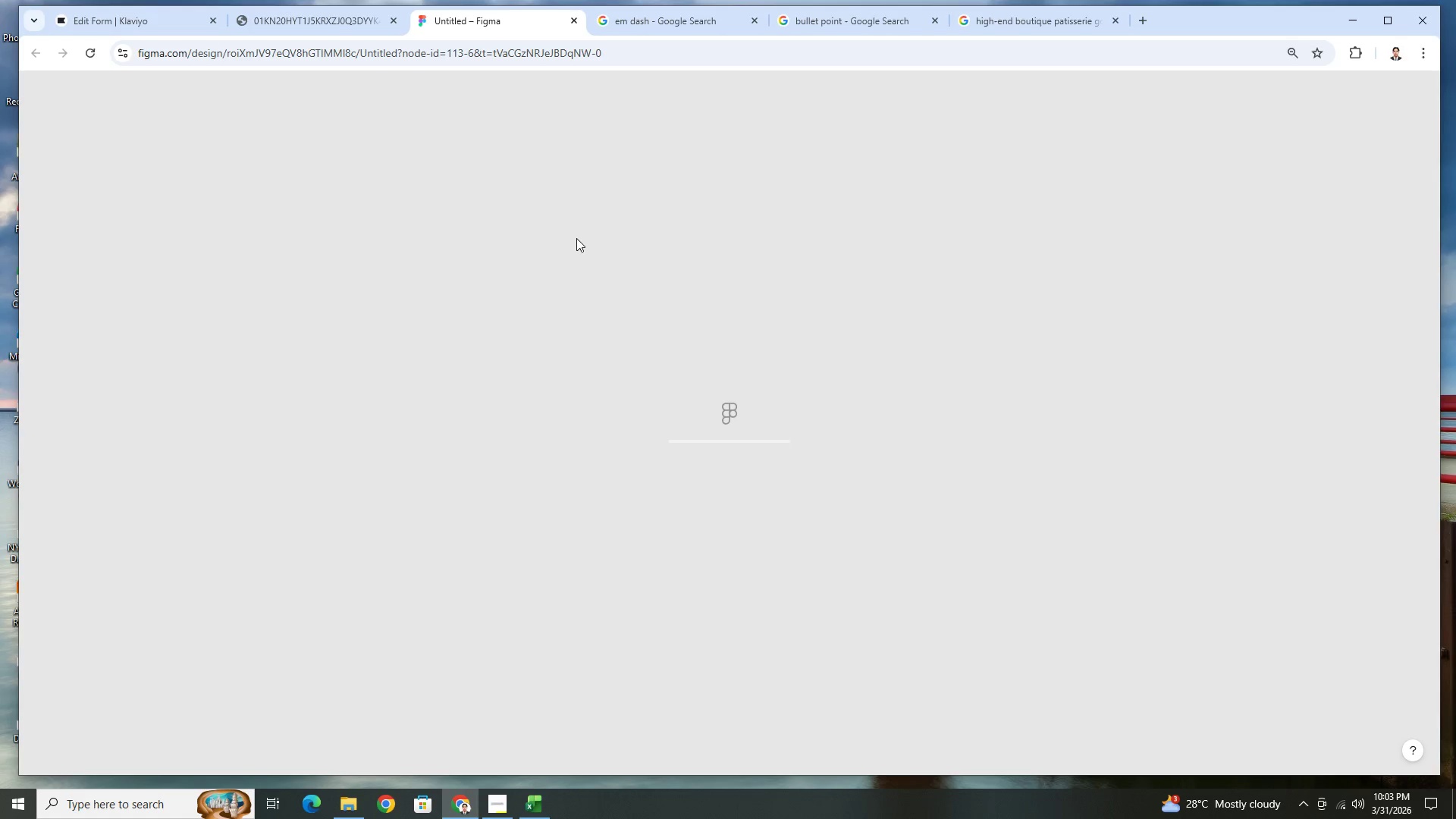 
wait(7.3)
 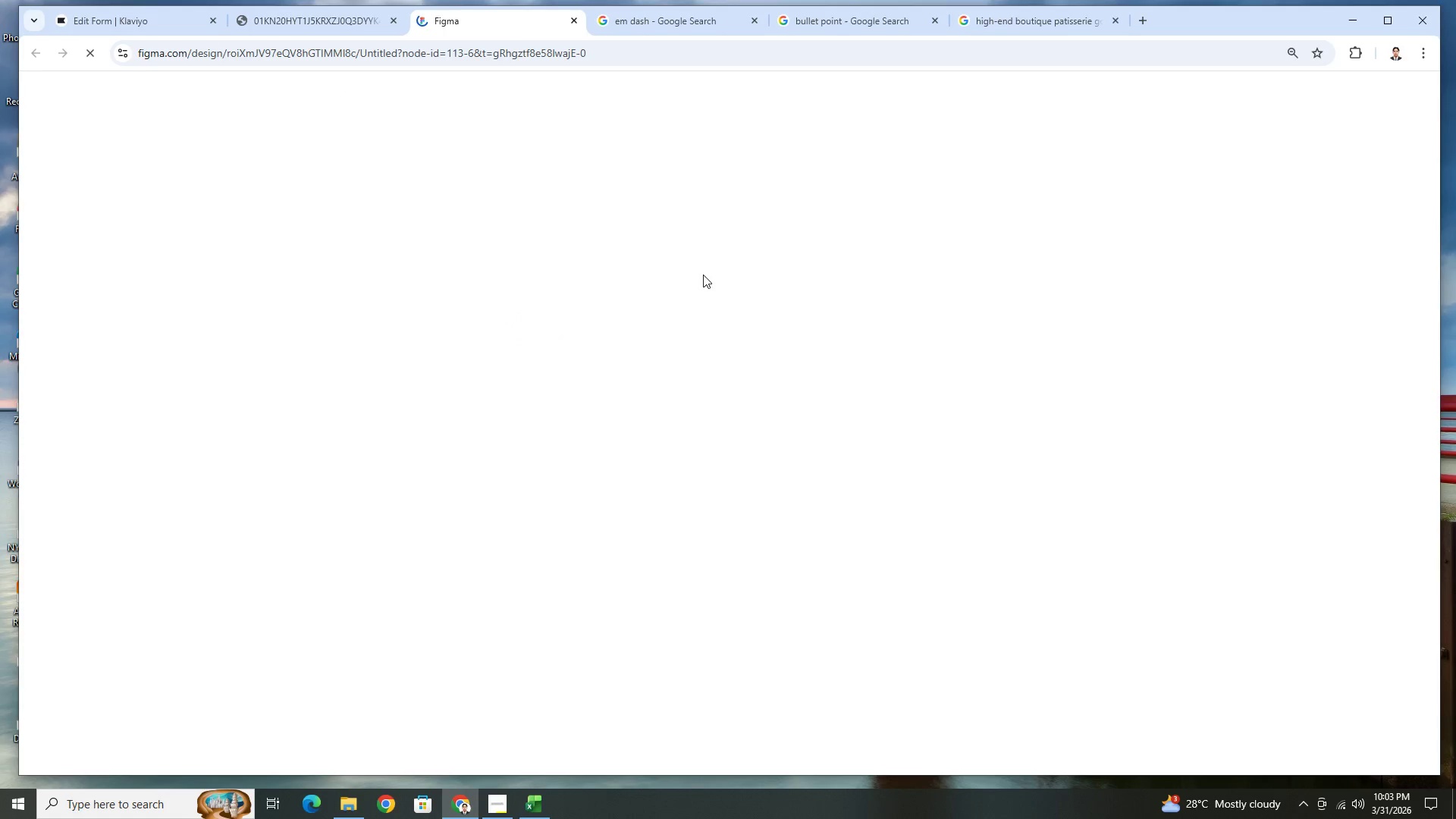 
mouse_move([310, 25])
 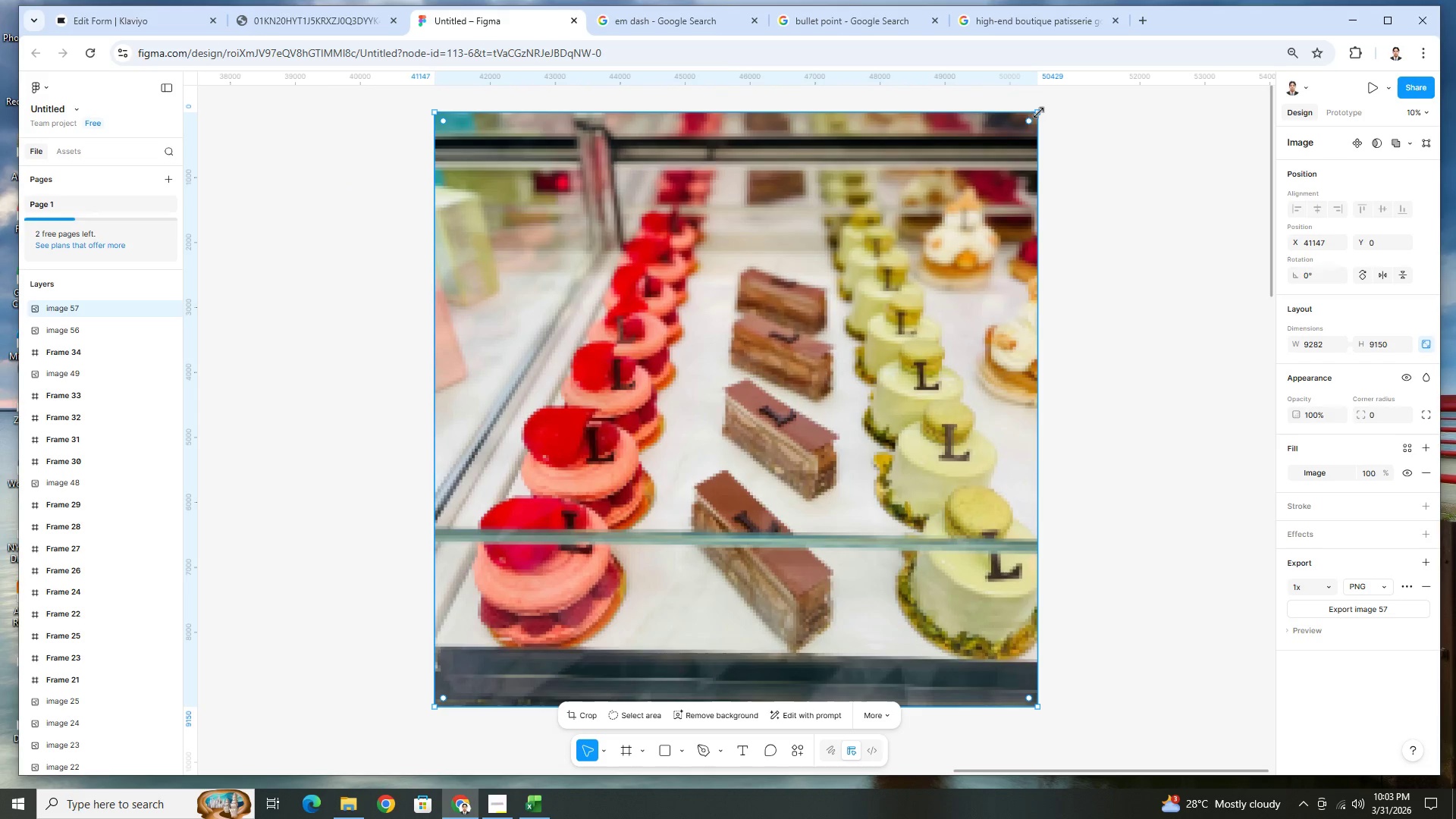 
left_click_drag(start_coordinate=[1037, 111], to_coordinate=[657, 594])
 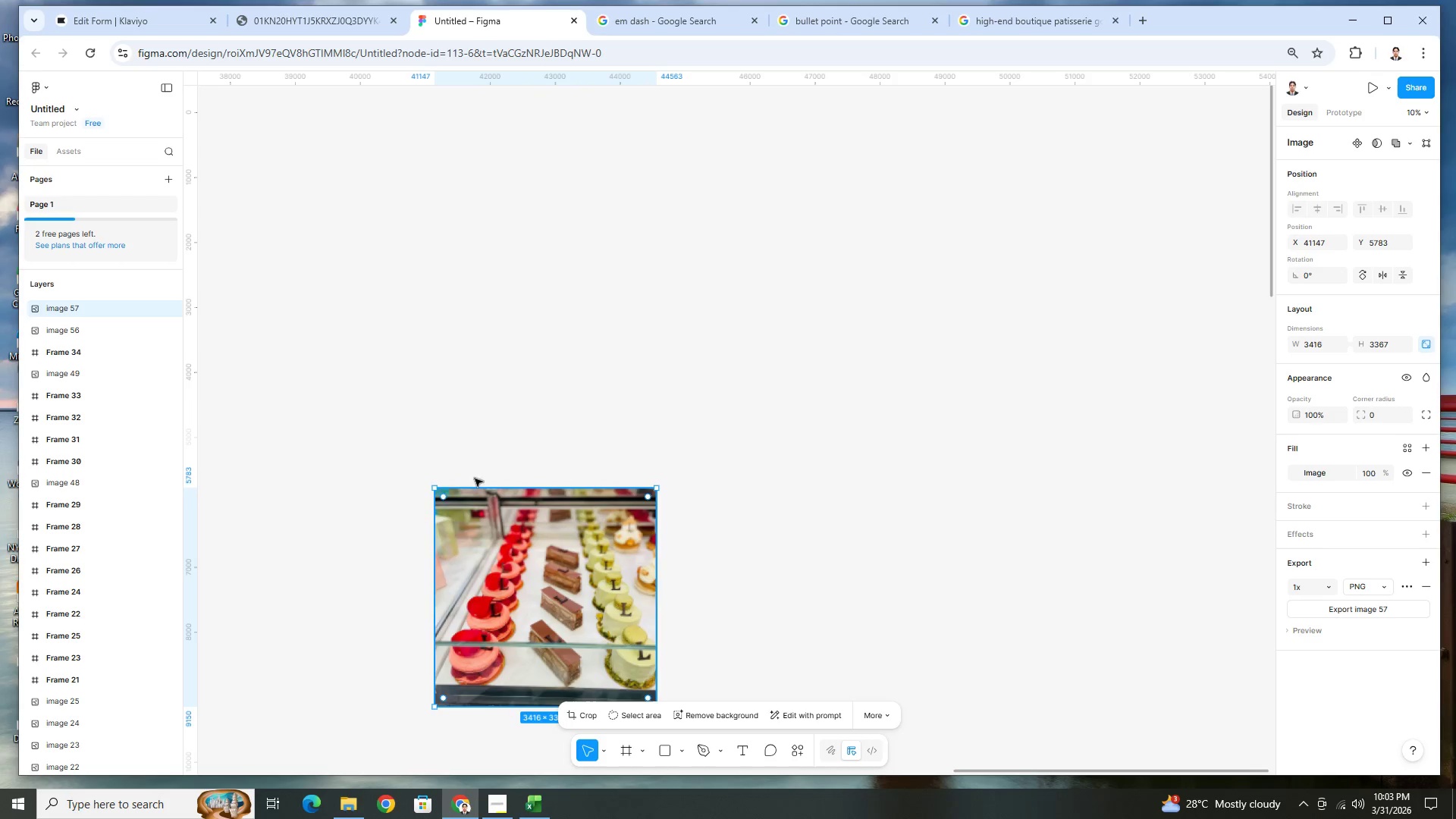 
scroll: coordinate [402, 427], scroll_direction: up, amount: 1.0
 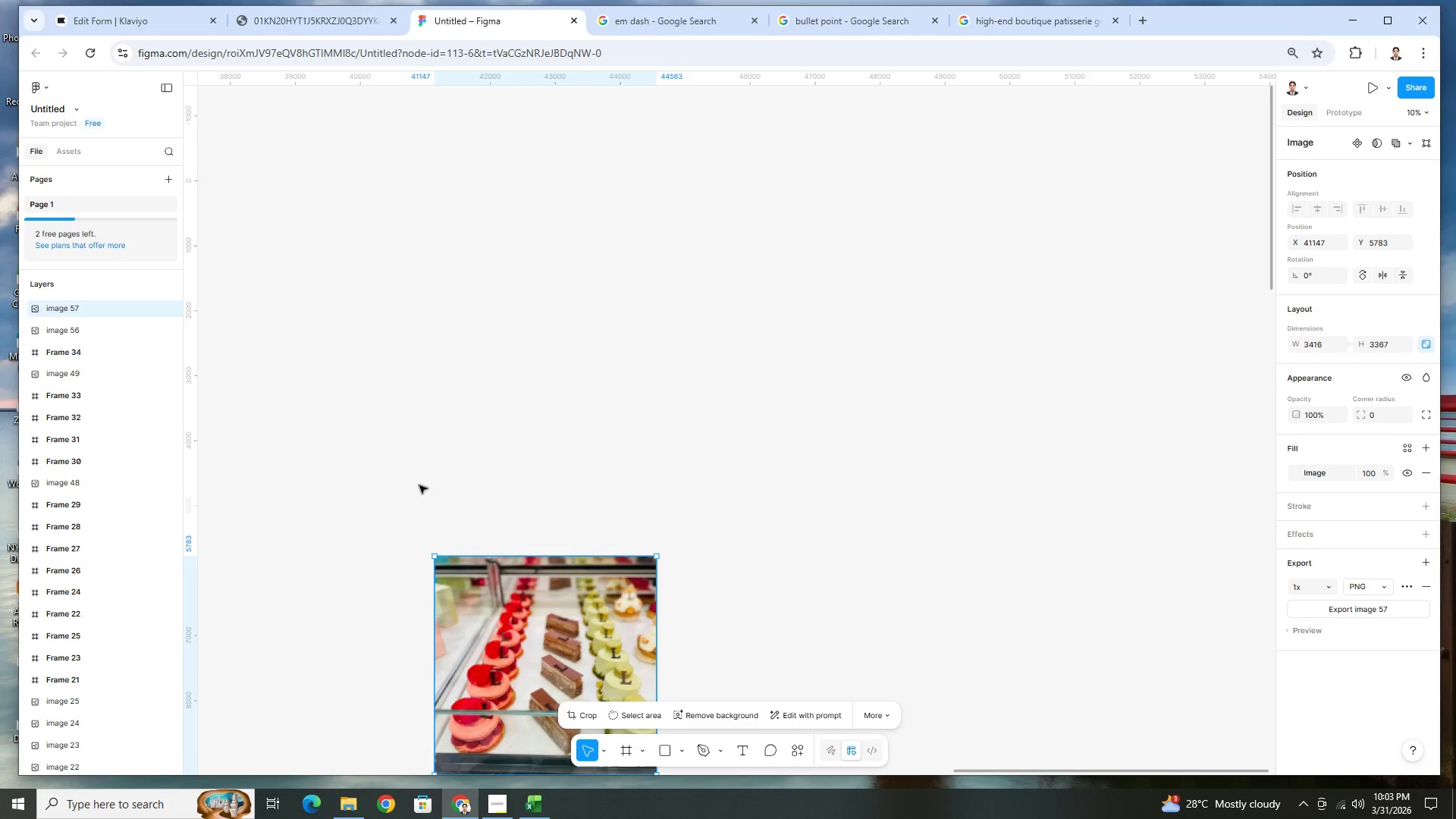 
scroll: coordinate [428, 482], scroll_direction: down, amount: 5.0
 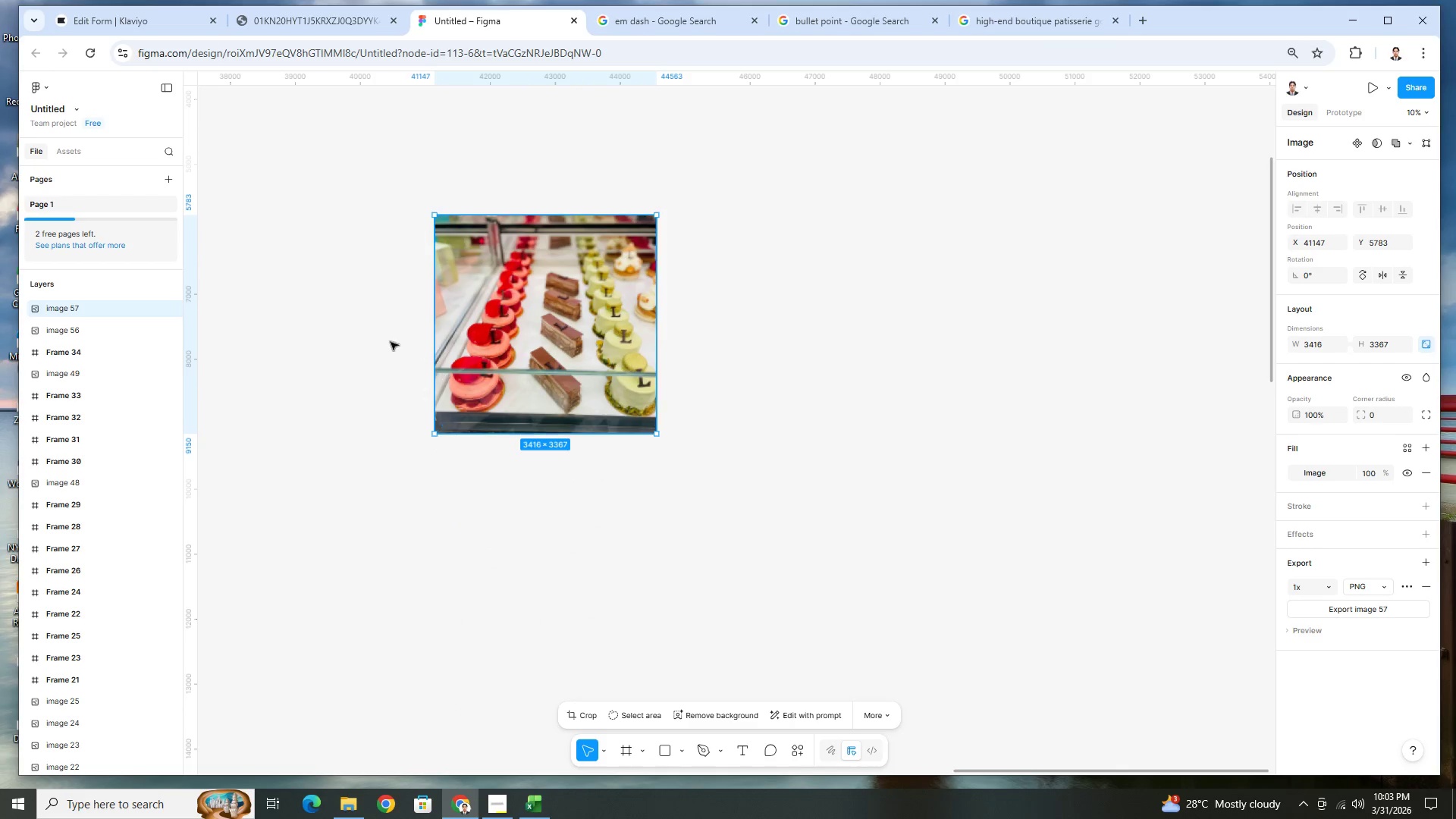 
hold_key(key=ControlLeft, duration=0.39)
scroll: coordinate [907, 217], scroll_direction: up, amount: 5.0
 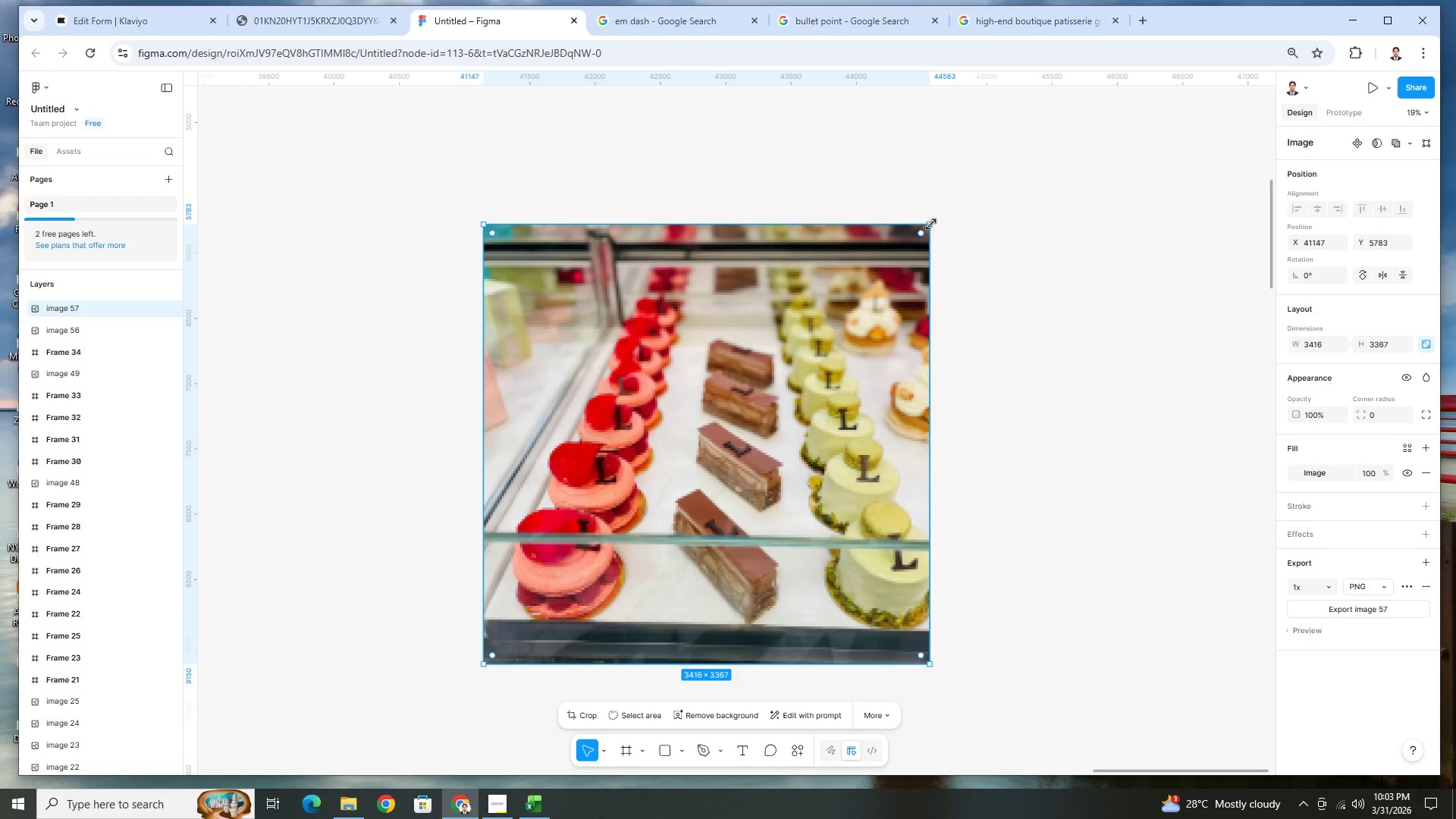 
left_click_drag(start_coordinate=[930, 224], to_coordinate=[676, 558])
 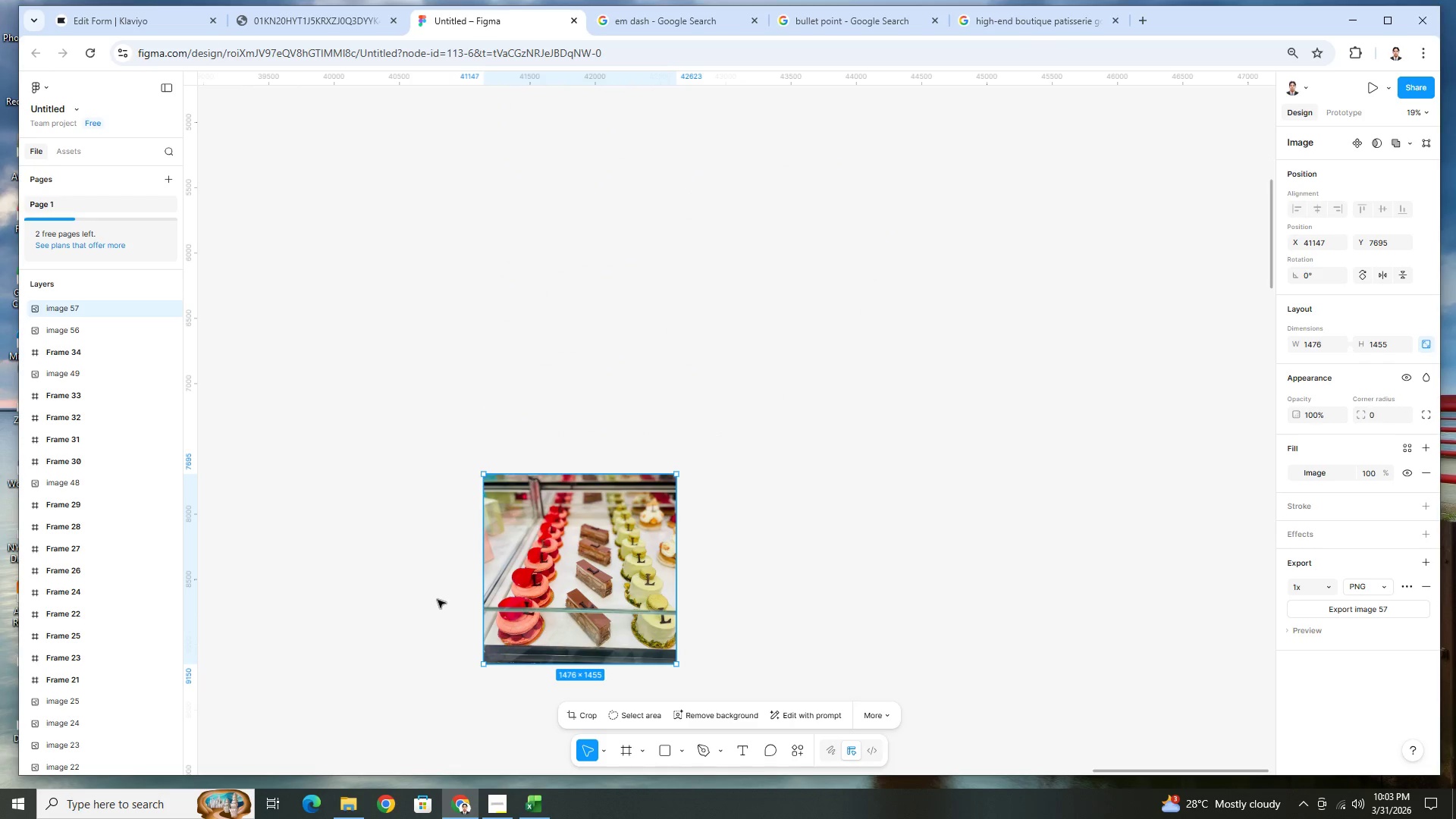 
hold_key(key=ControlLeft, duration=0.47)
hold_key(key=ControlLeft, duration=1.5)
scroll: coordinate [1155, 330], scroll_direction: up, amount: 2.0
 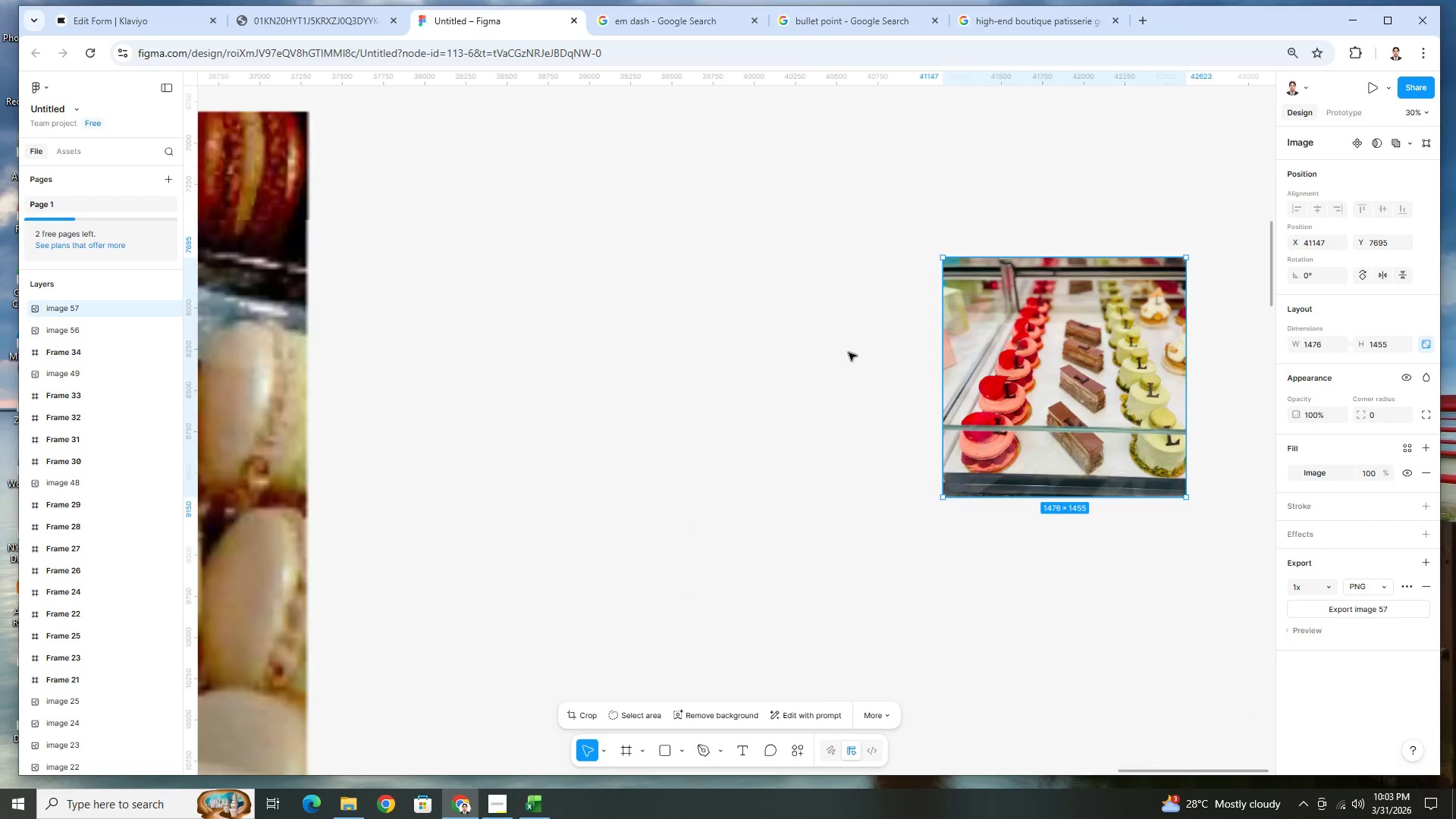 
key(Control+ControlLeft)
 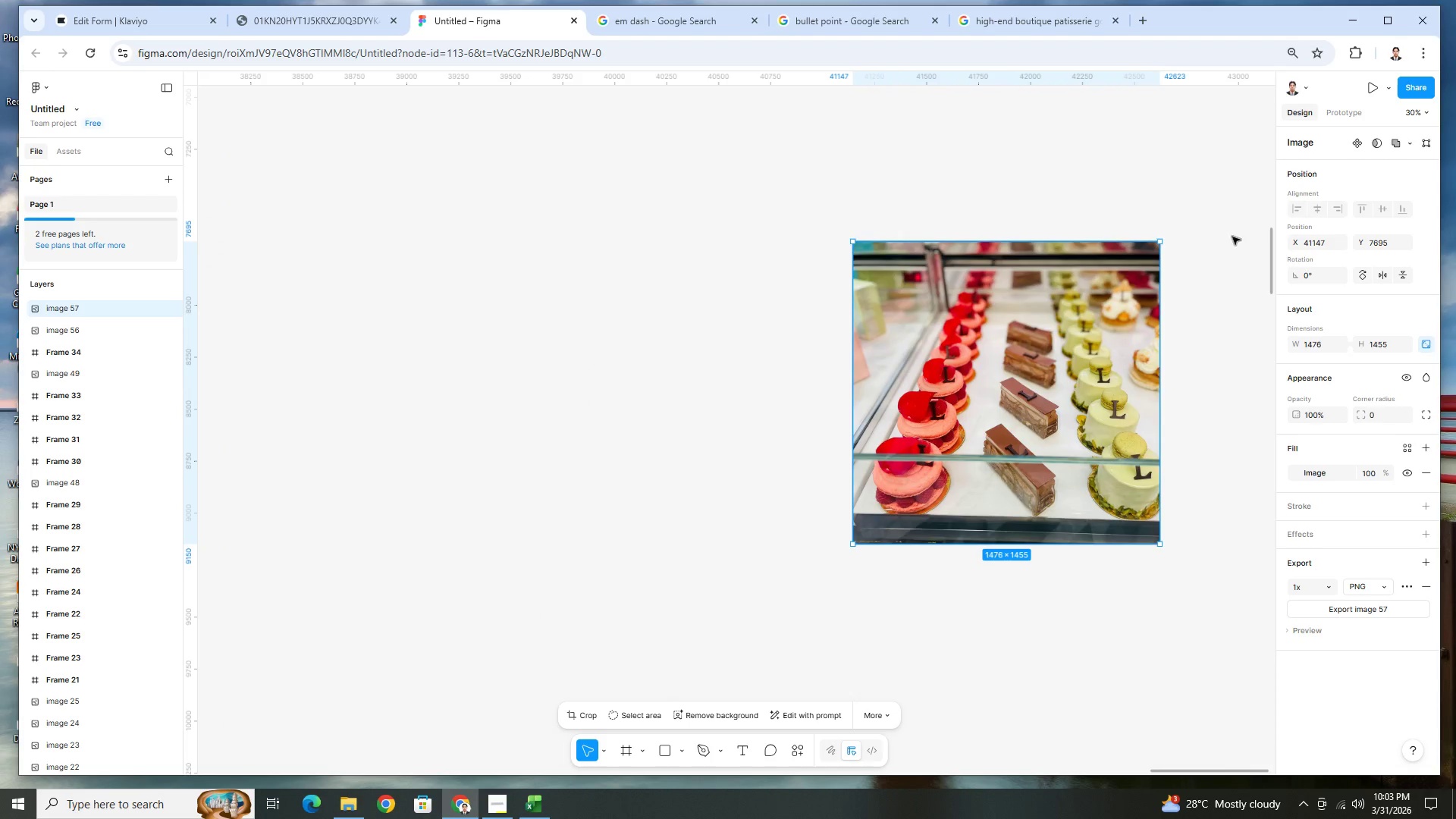 
key(Control+ControlLeft)
 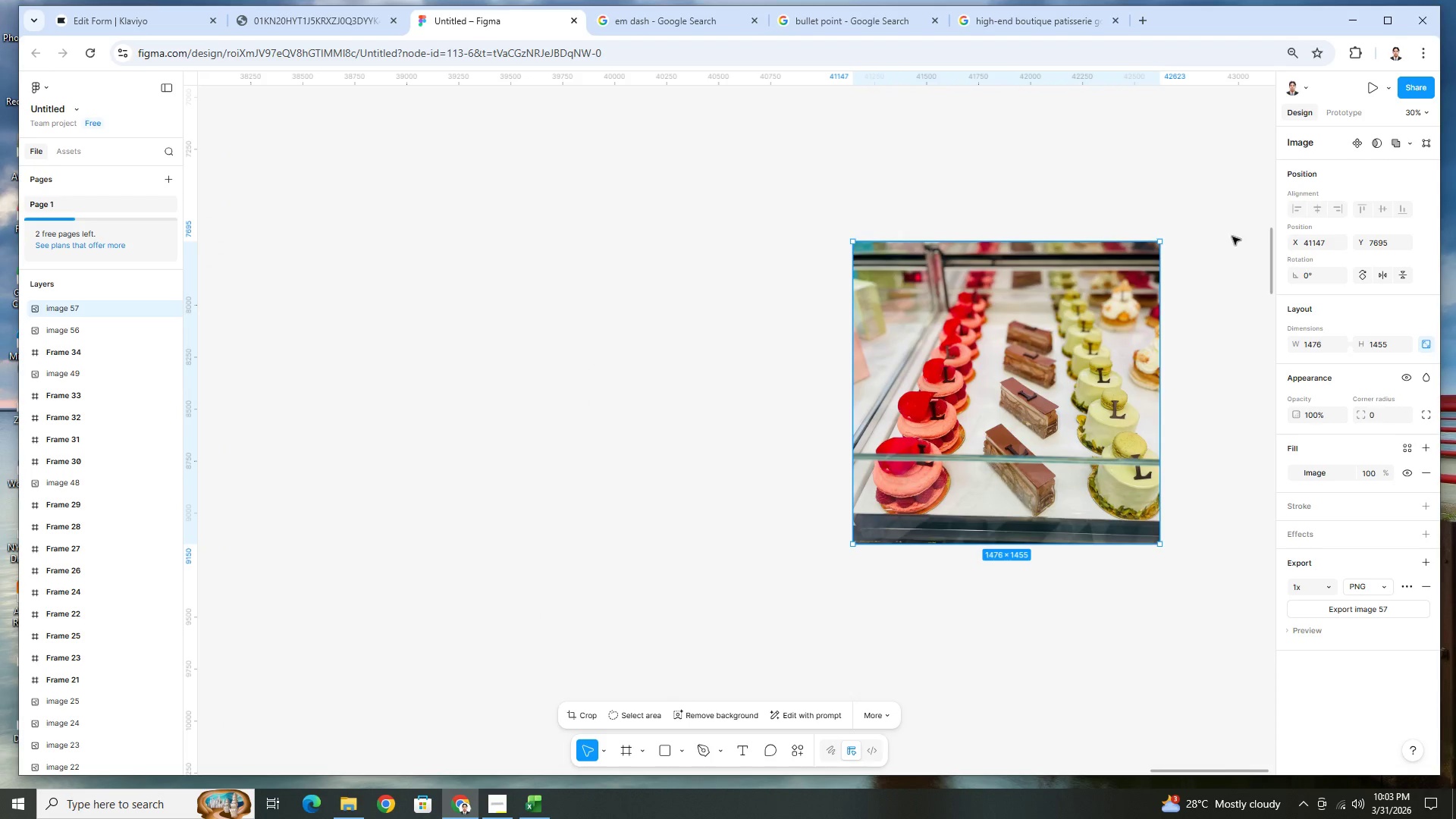 
key(Control+ControlLeft)
 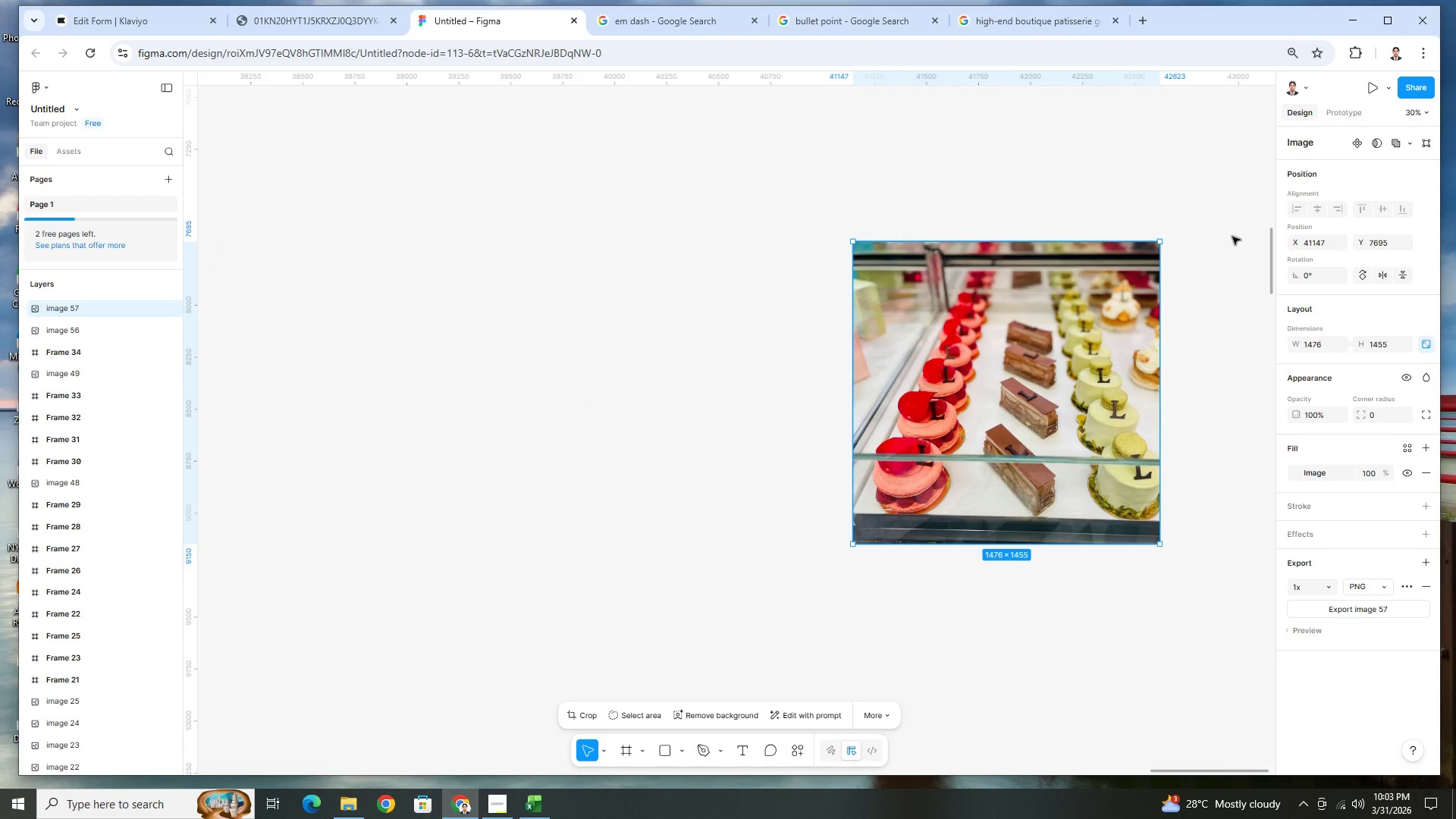 
key(Control+ControlLeft)
 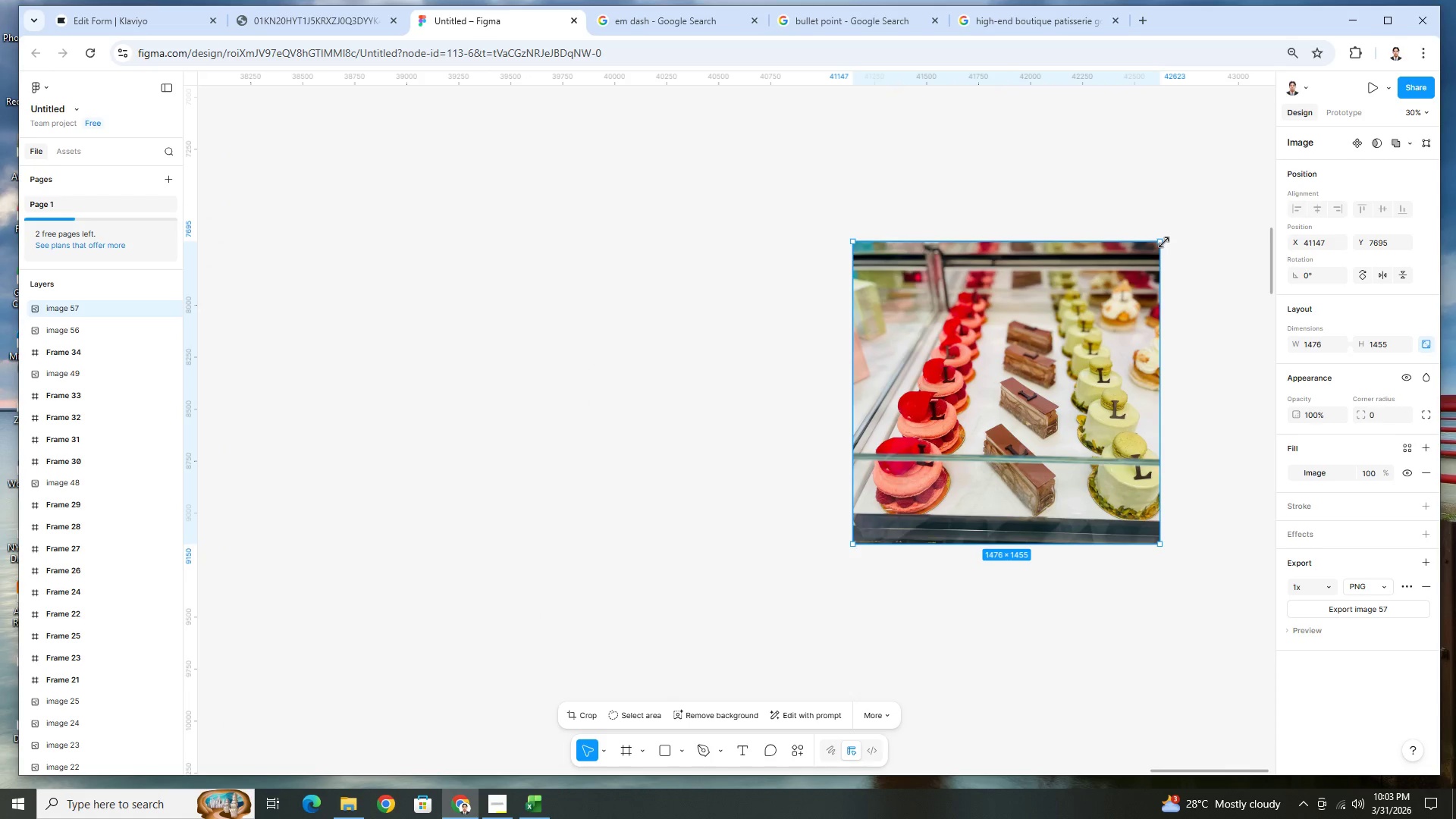 
scroll: coordinate [954, 346], scroll_direction: none, amount: 0.0
 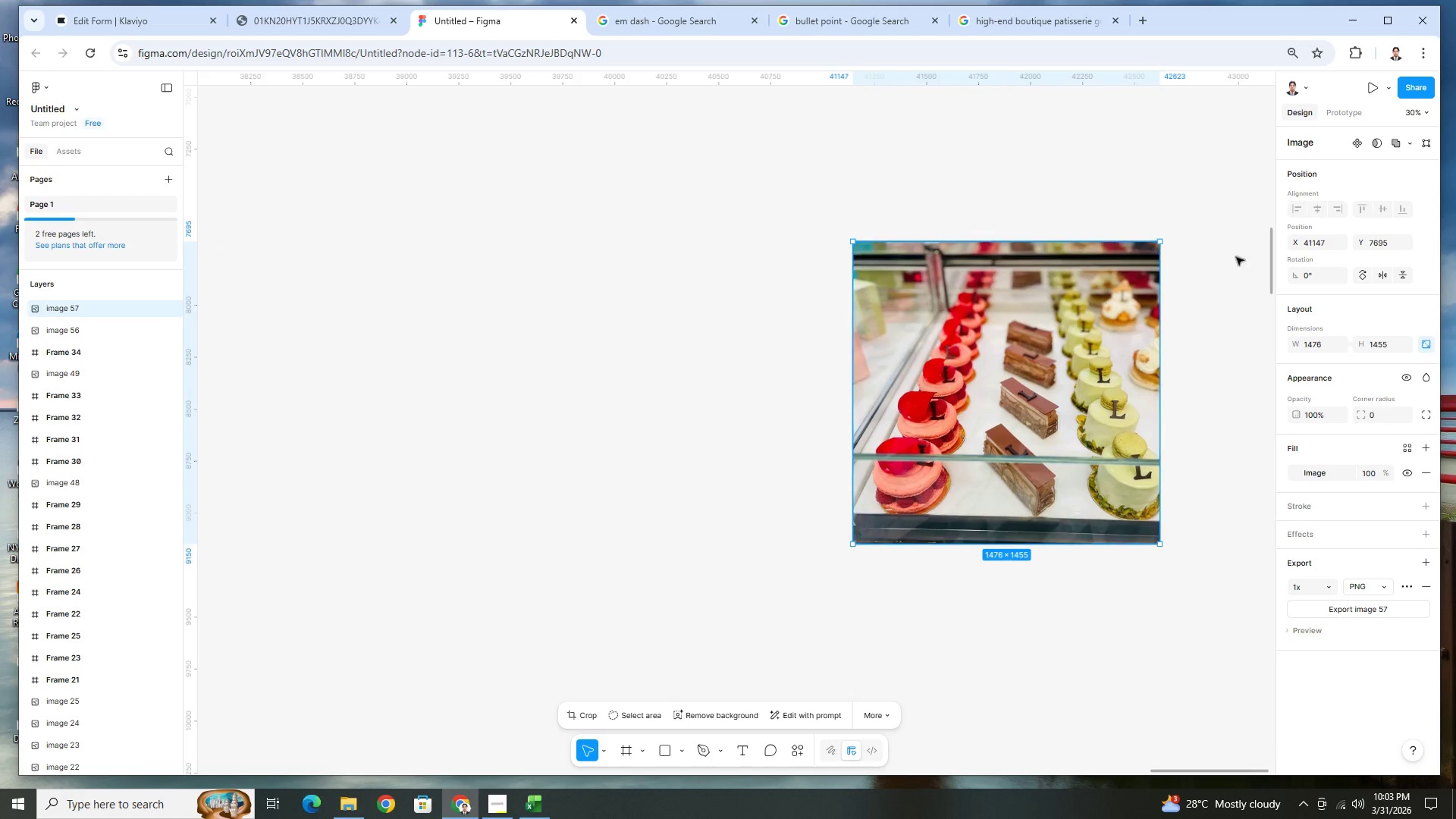 
left_click_drag(start_coordinate=[1163, 242], to_coordinate=[1040, 394])
 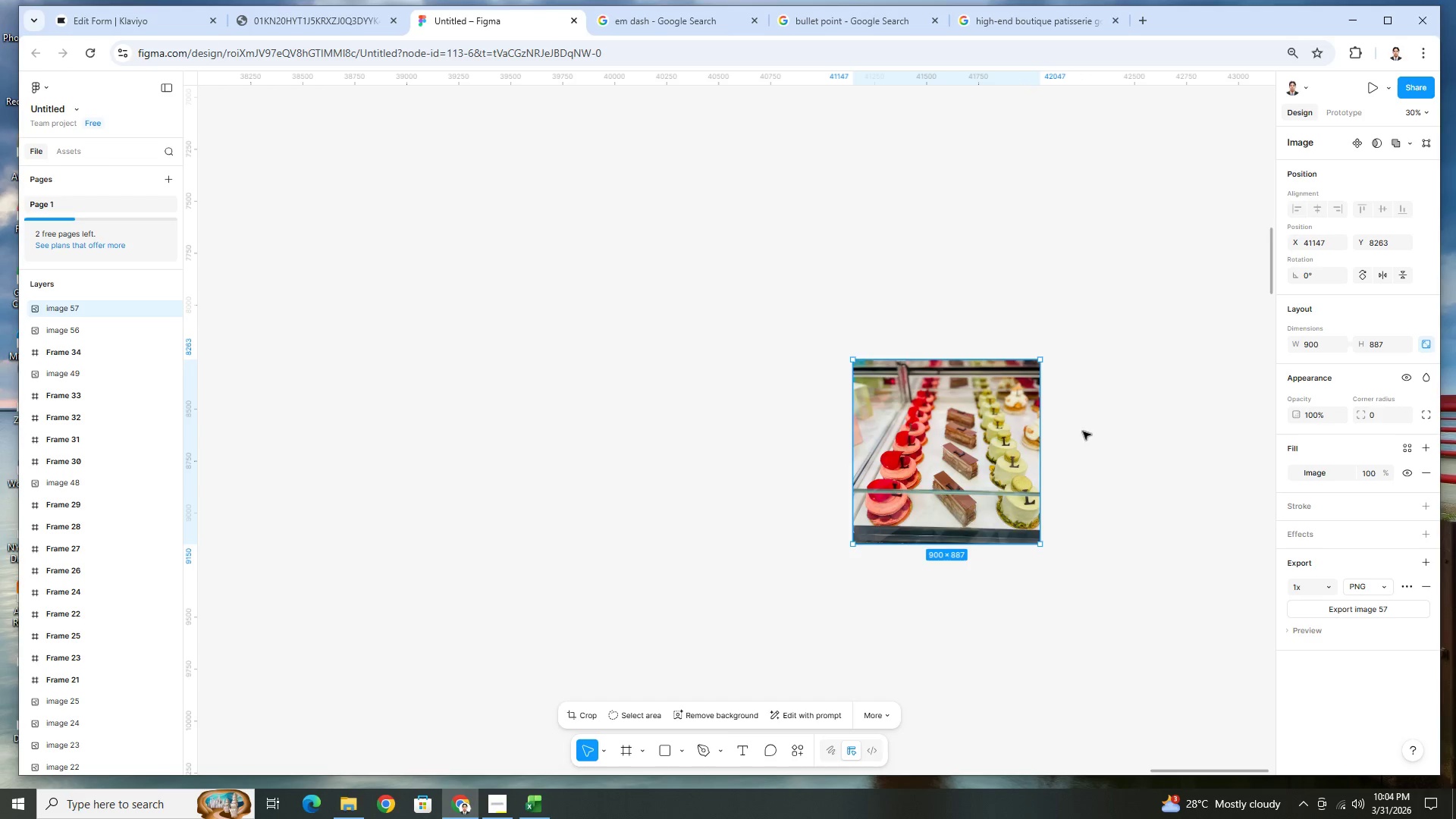 
hold_key(key=ControlLeft, duration=0.44)
 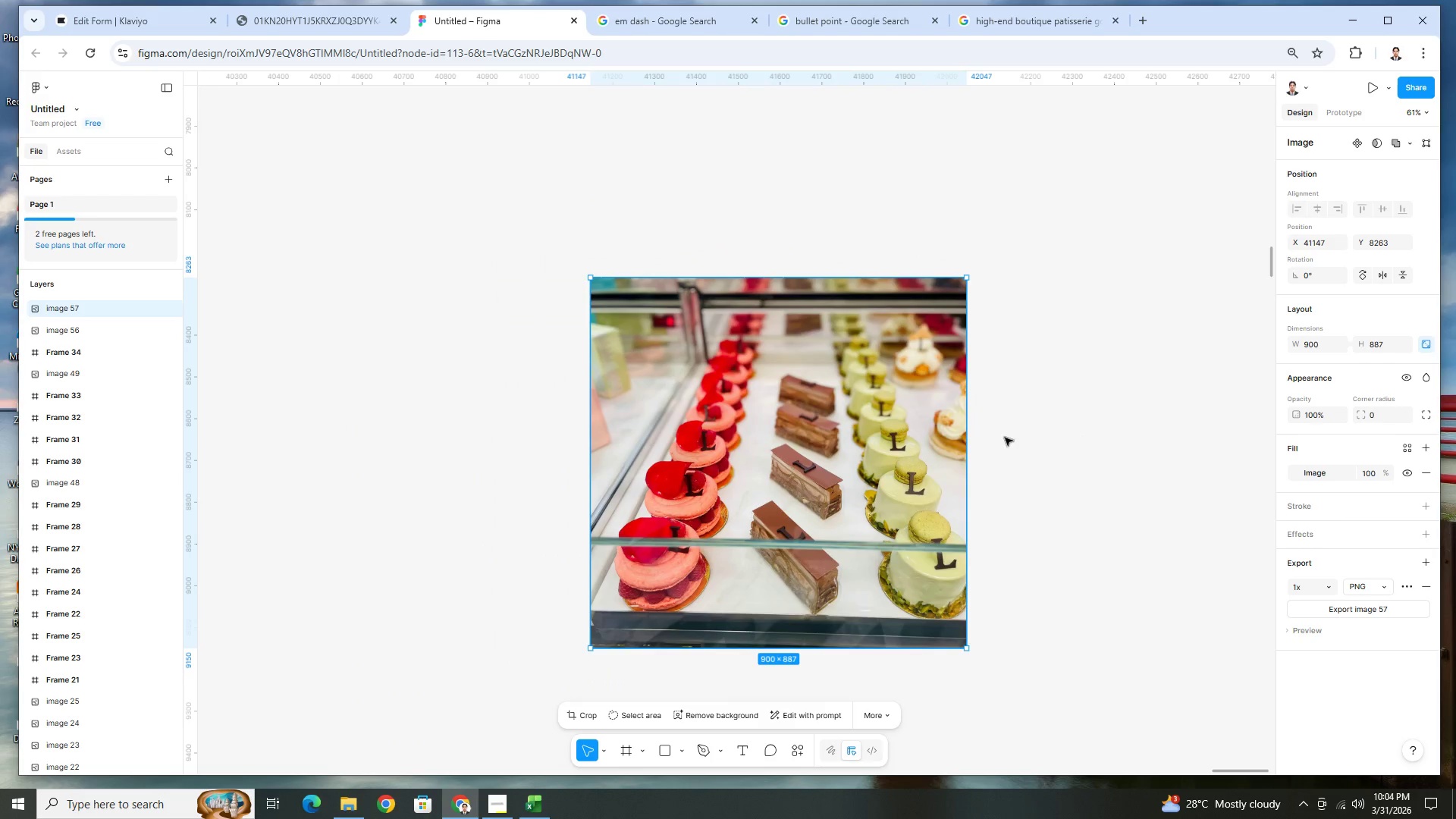 
key(Control+ControlLeft)
 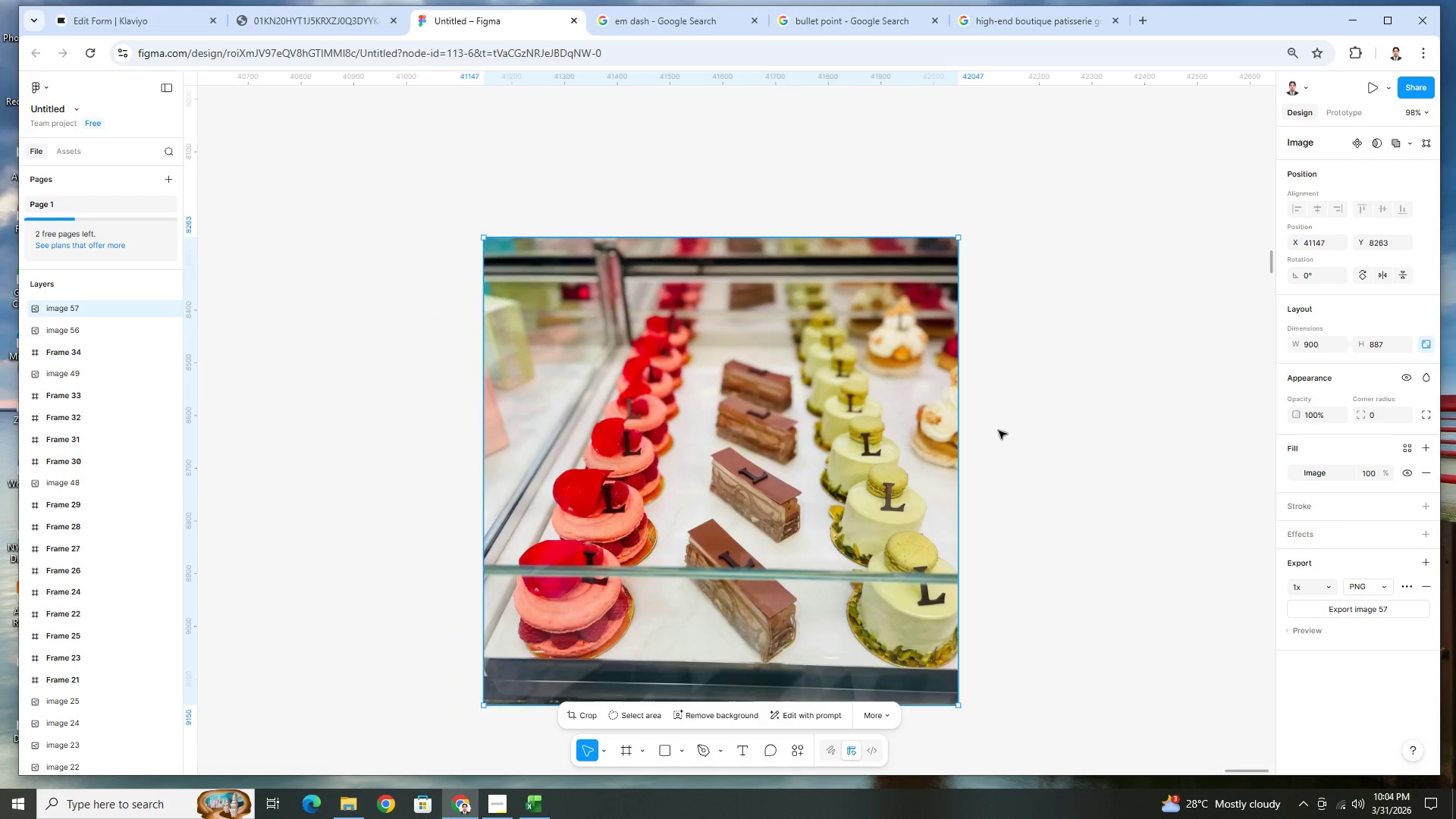 
scroll: coordinate [1083, 438], scroll_direction: up, amount: 5.0
 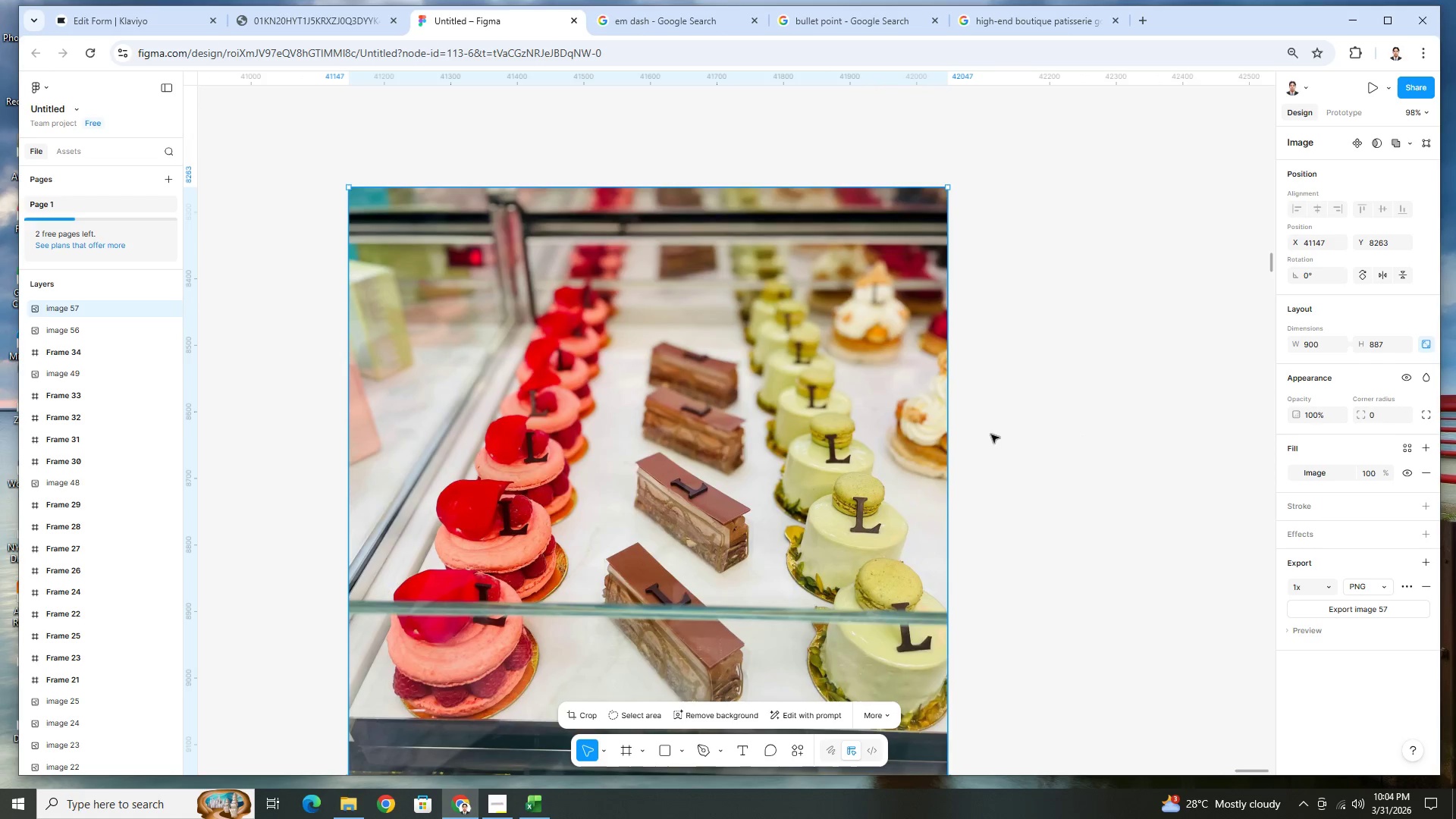 
scroll: coordinate [999, 431], scroll_direction: down, amount: 2.0
 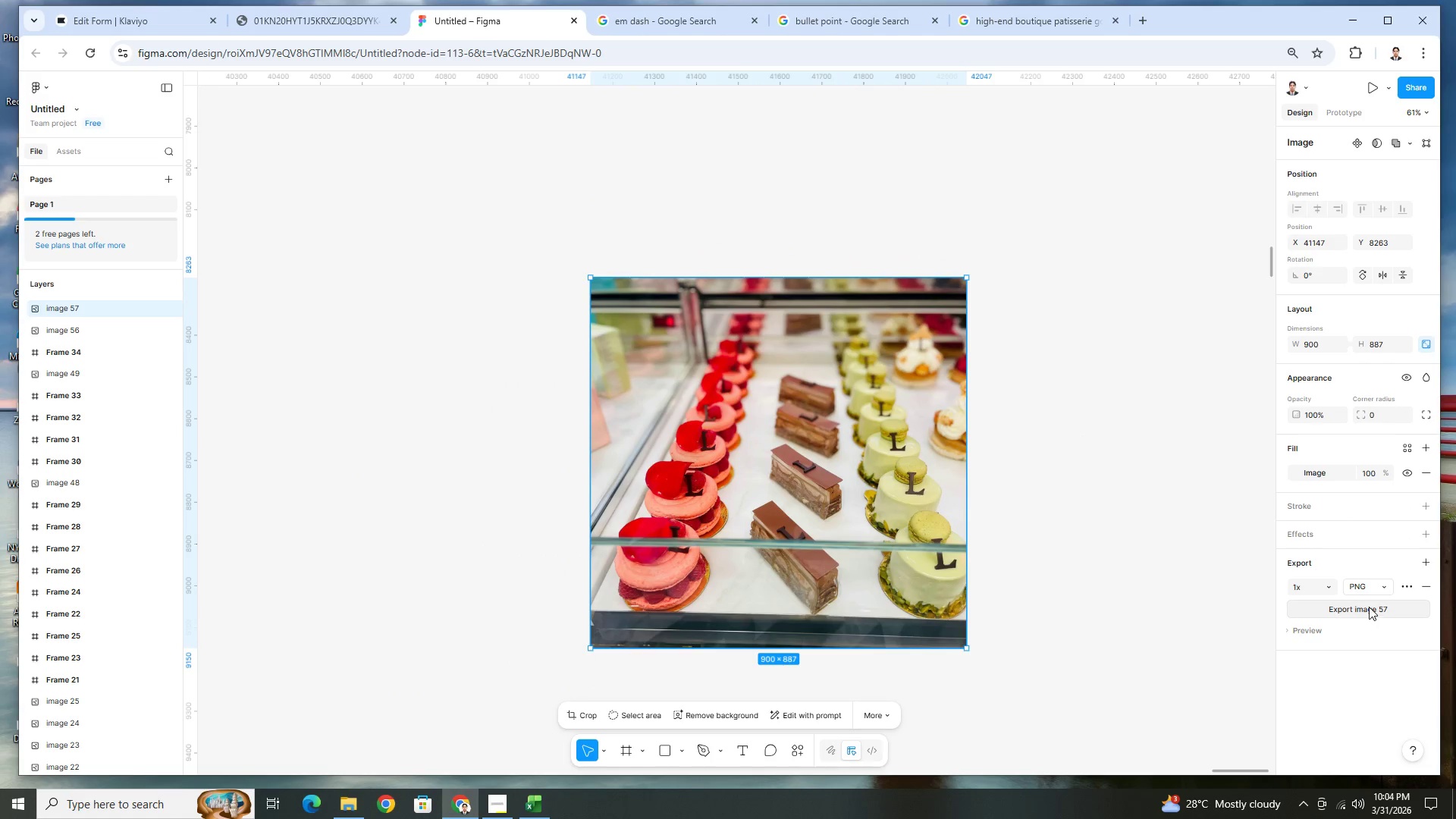 
left_click([1363, 609])
 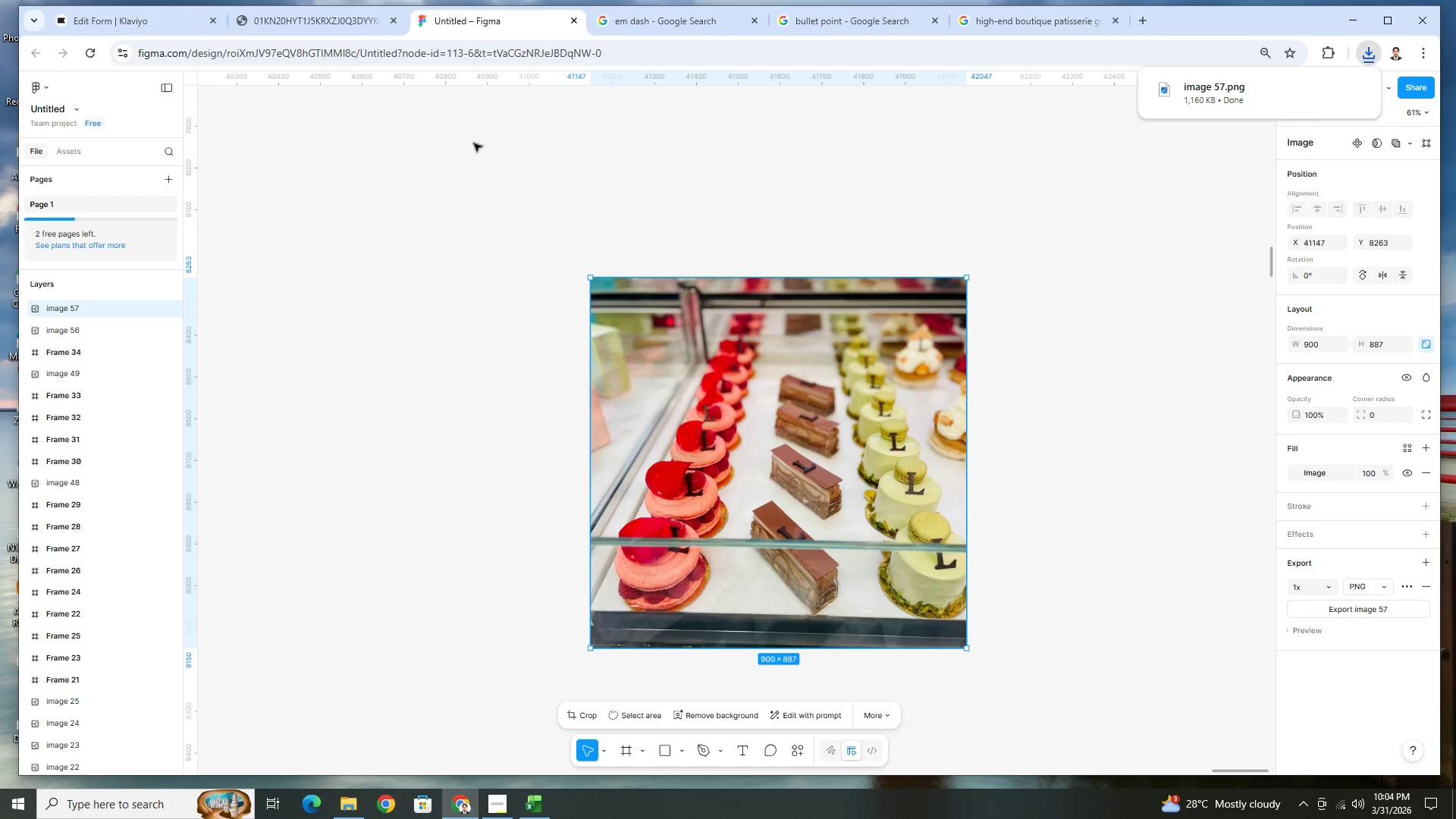 
left_click([174, 20])
 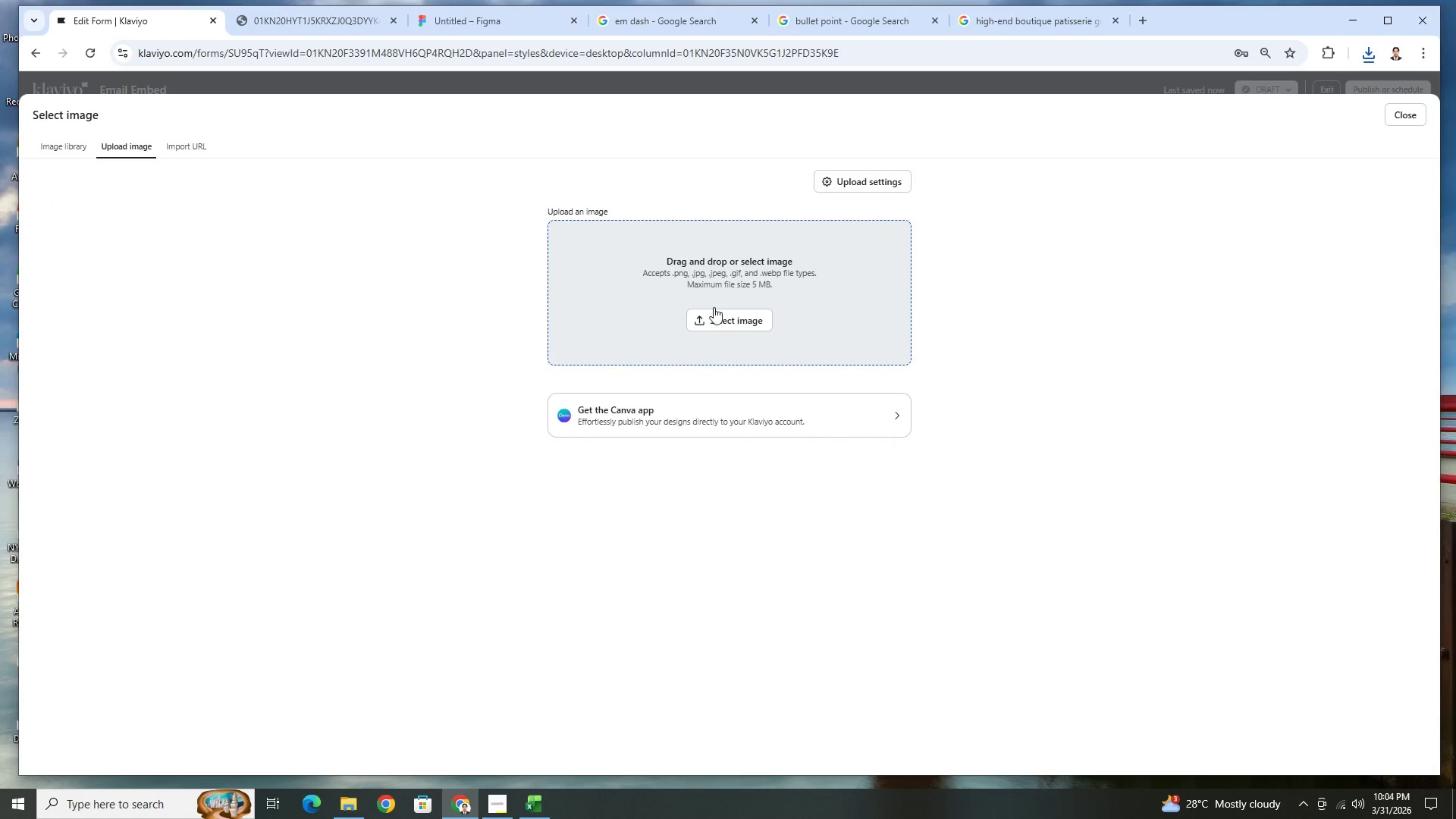 
left_click([726, 315])
 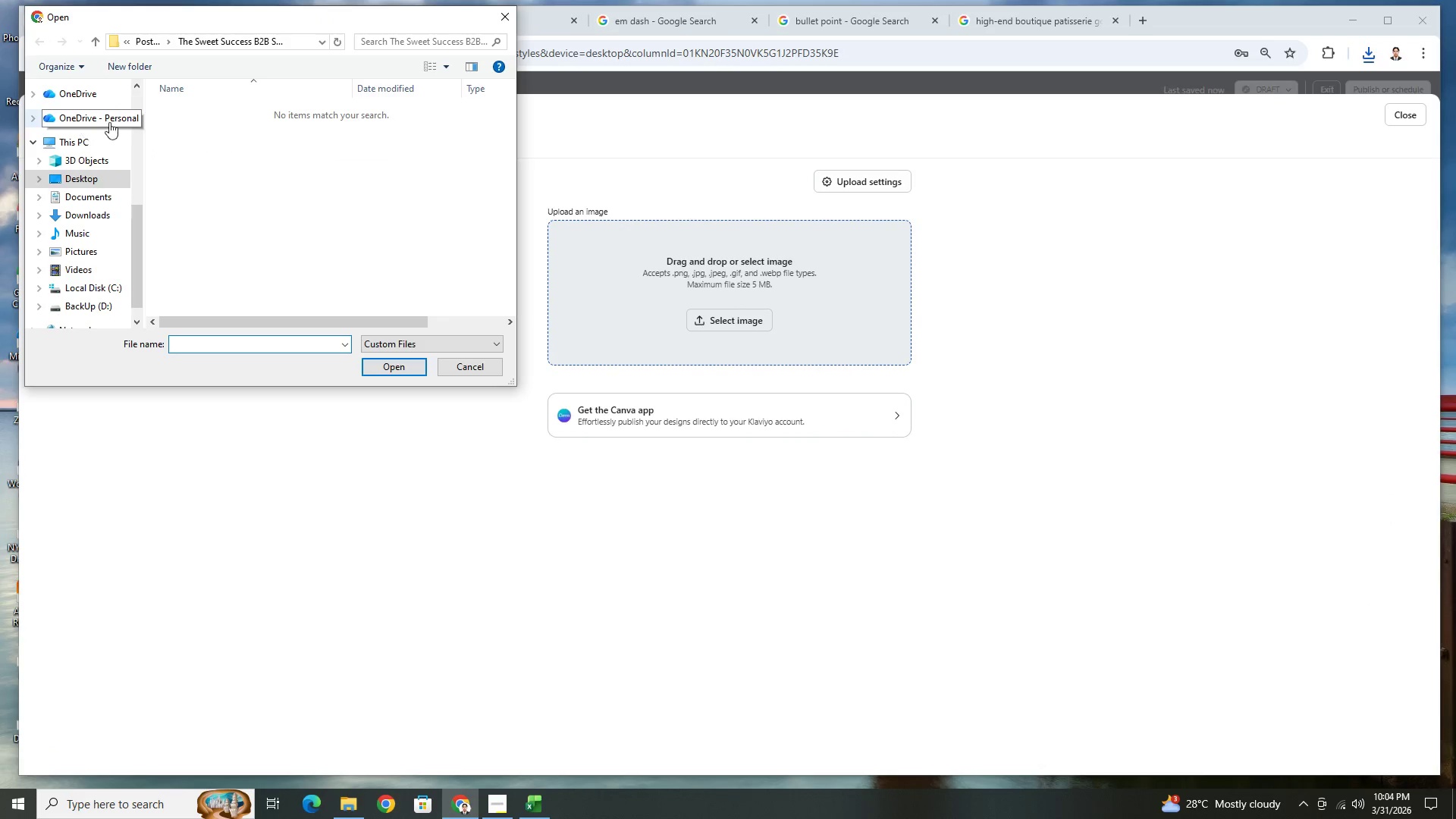 
scroll: coordinate [130, 179], scroll_direction: up, amount: 15.0
 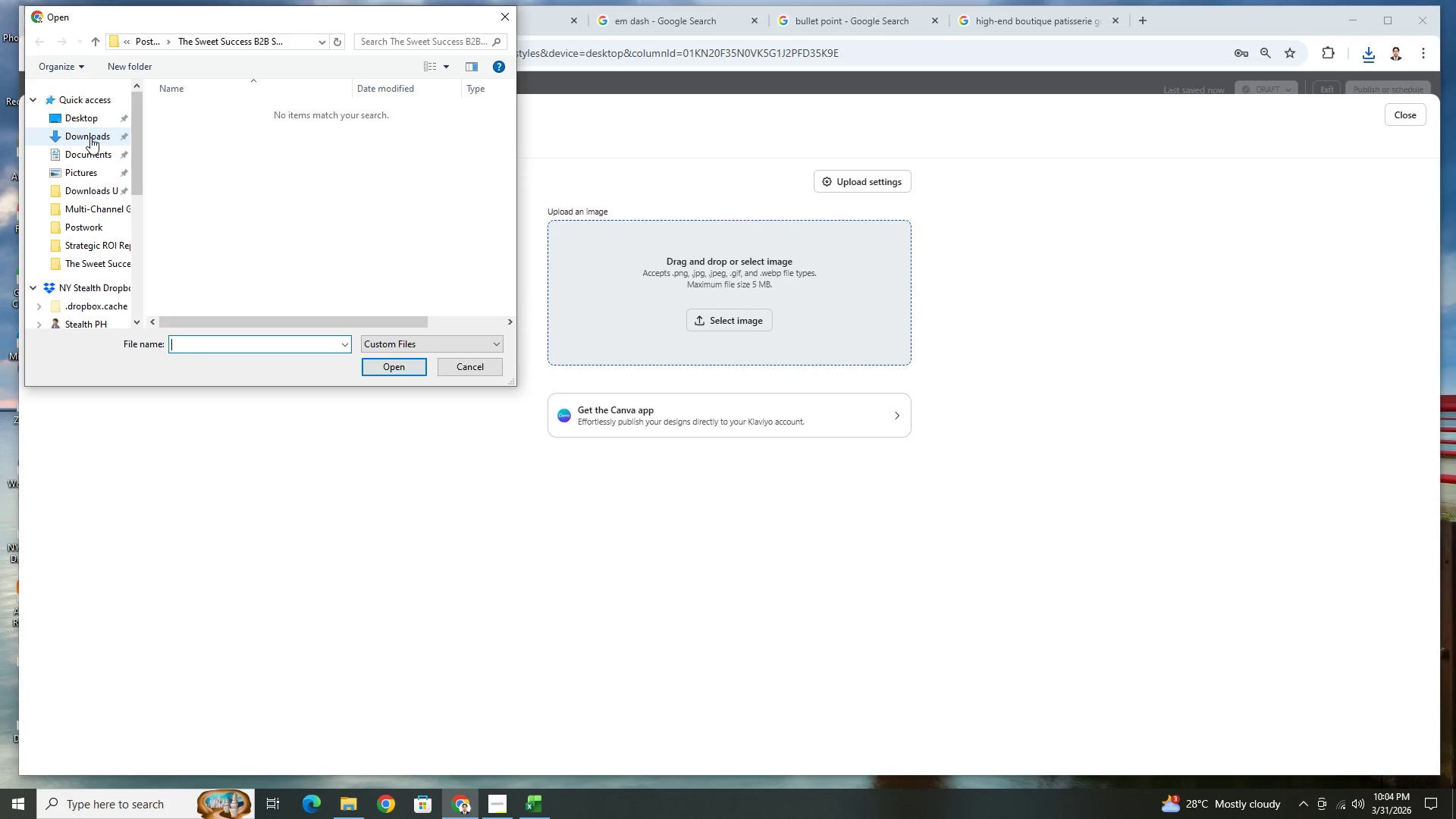 
left_click([92, 131])
 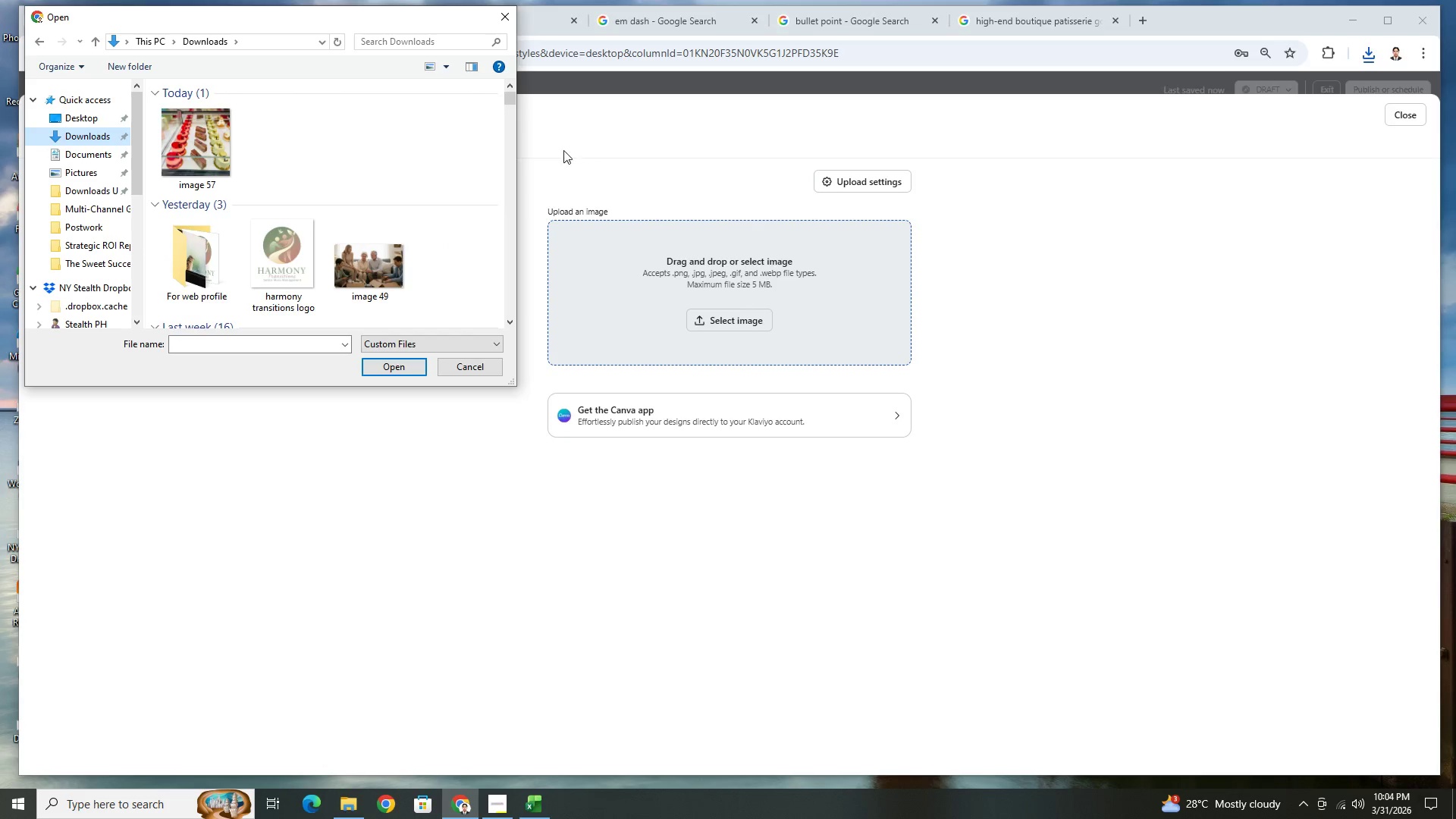 
double_click([228, 136])
 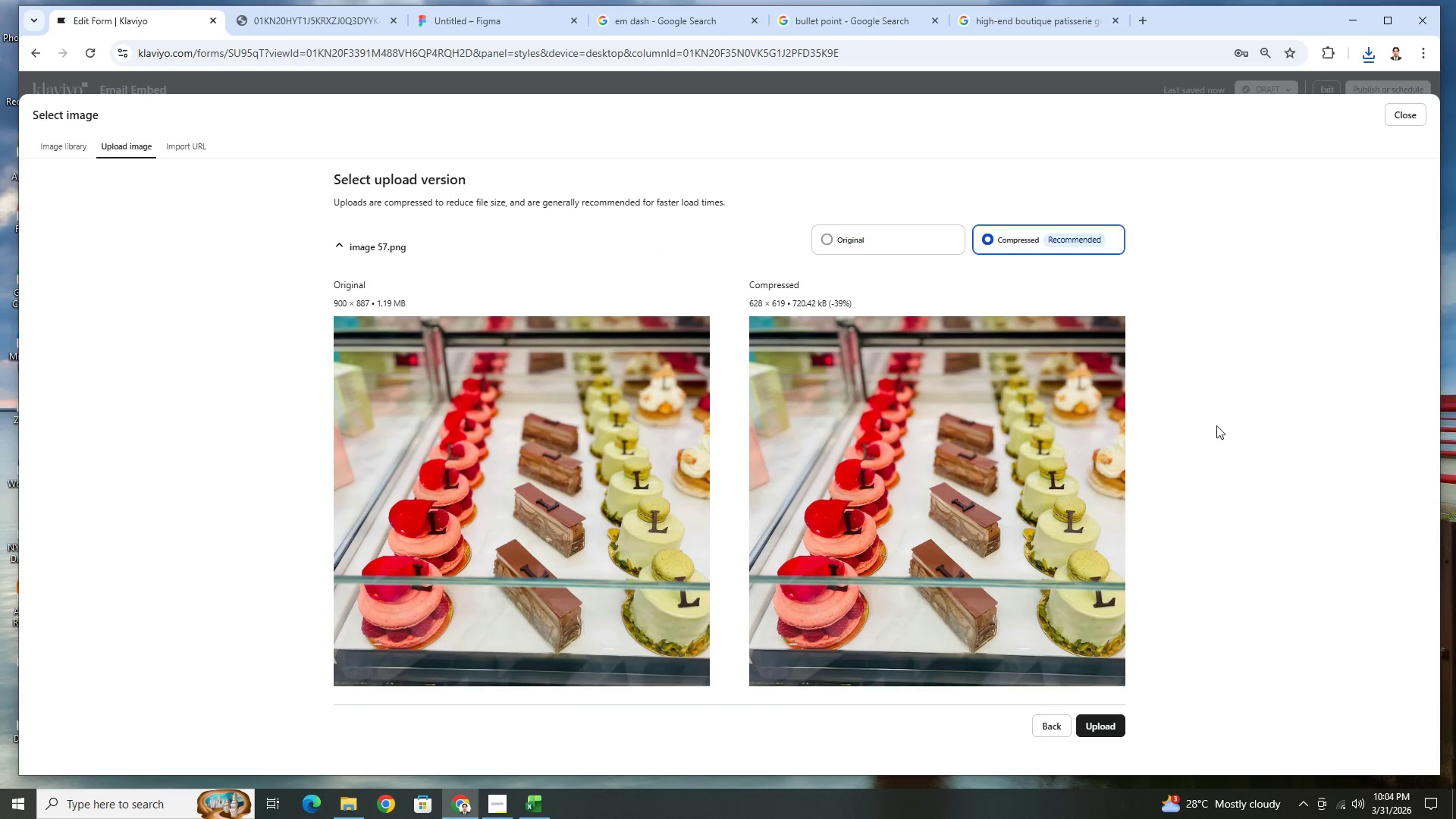 
left_click([1101, 726])
 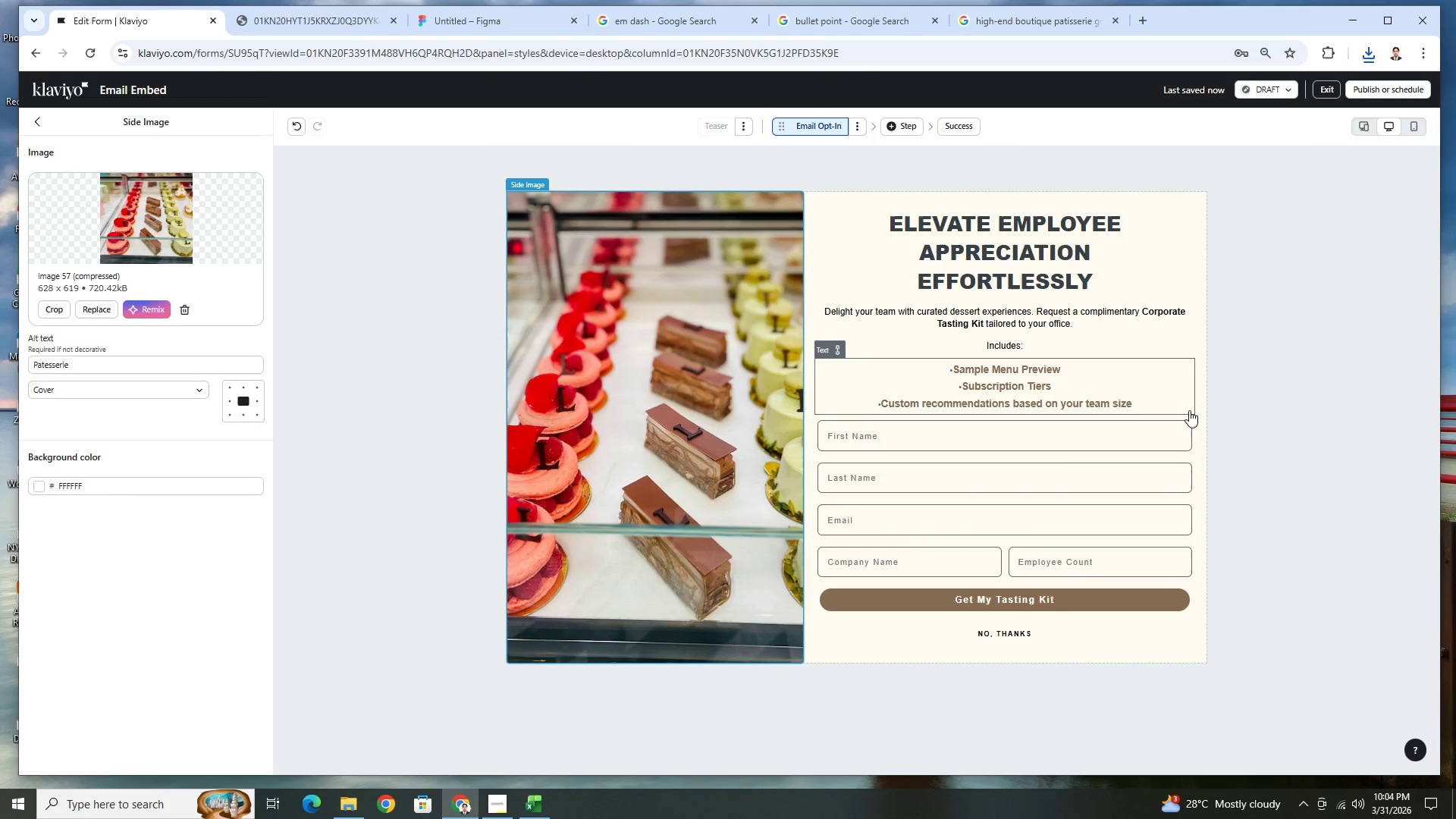 
wait(11.8)
 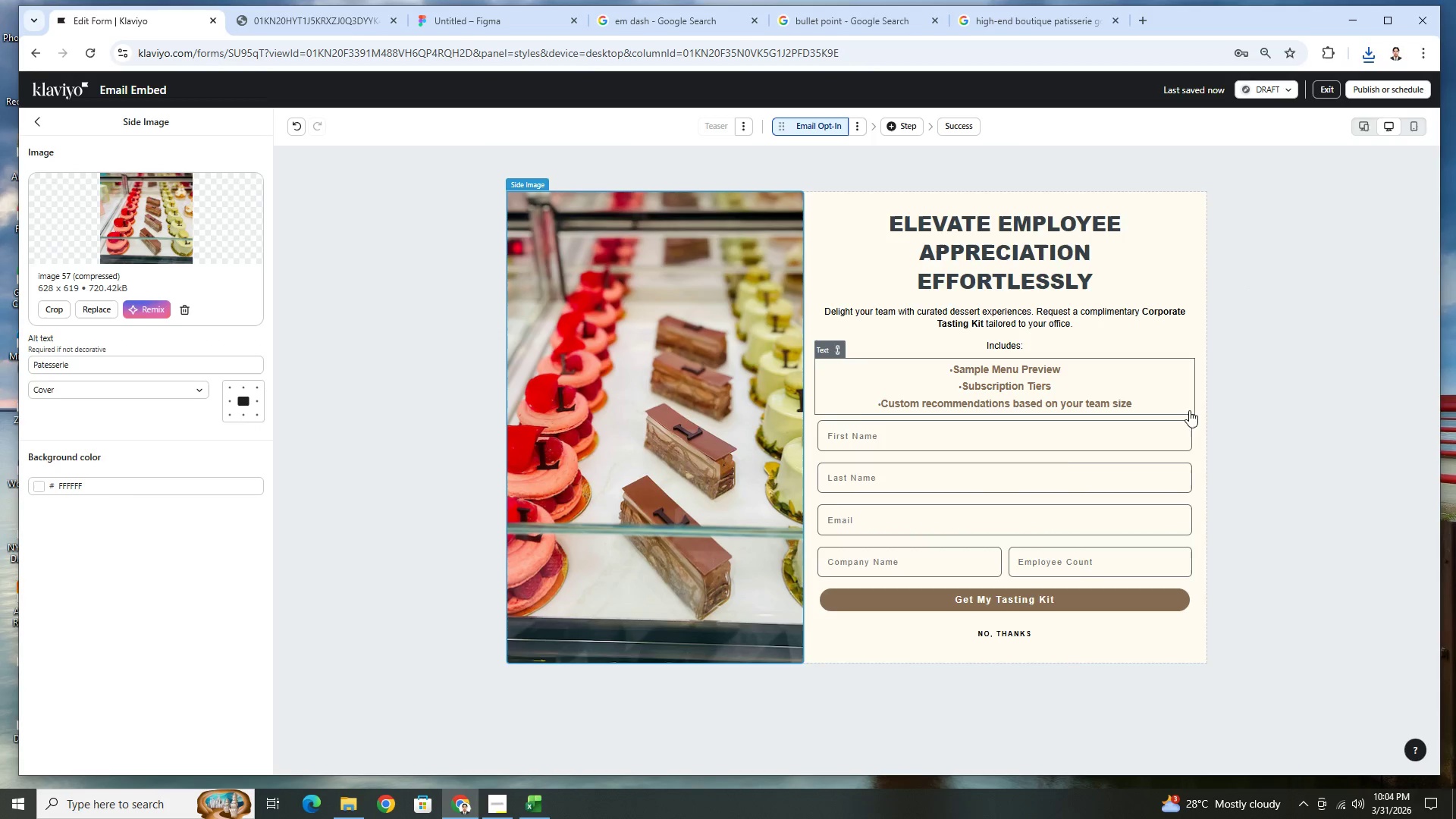 
left_click([1288, 366])
 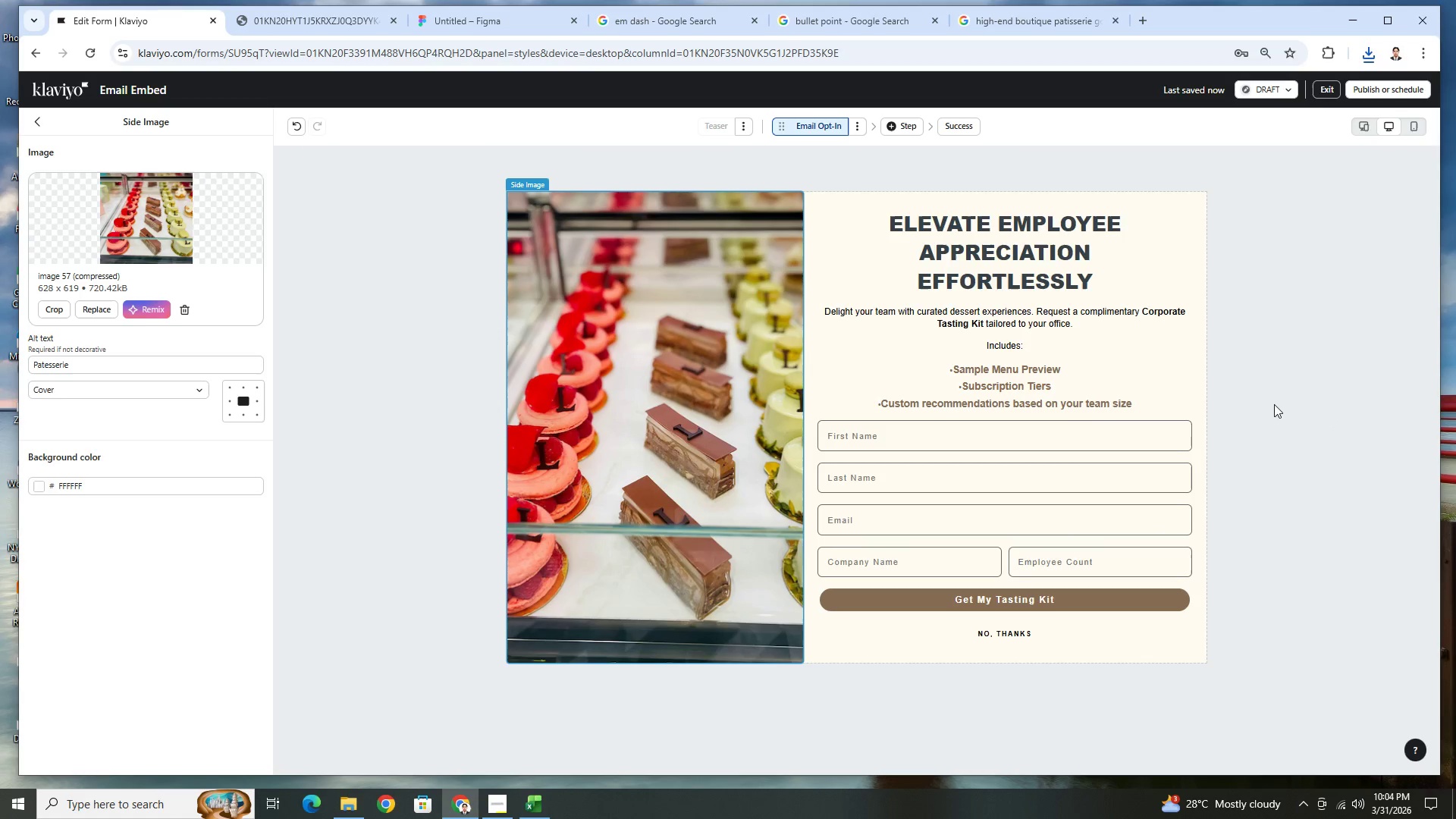 
hold_key(key=ControlLeft, duration=1.5)
scroll: coordinate [1267, 405], scroll_direction: down, amount: 2.0
 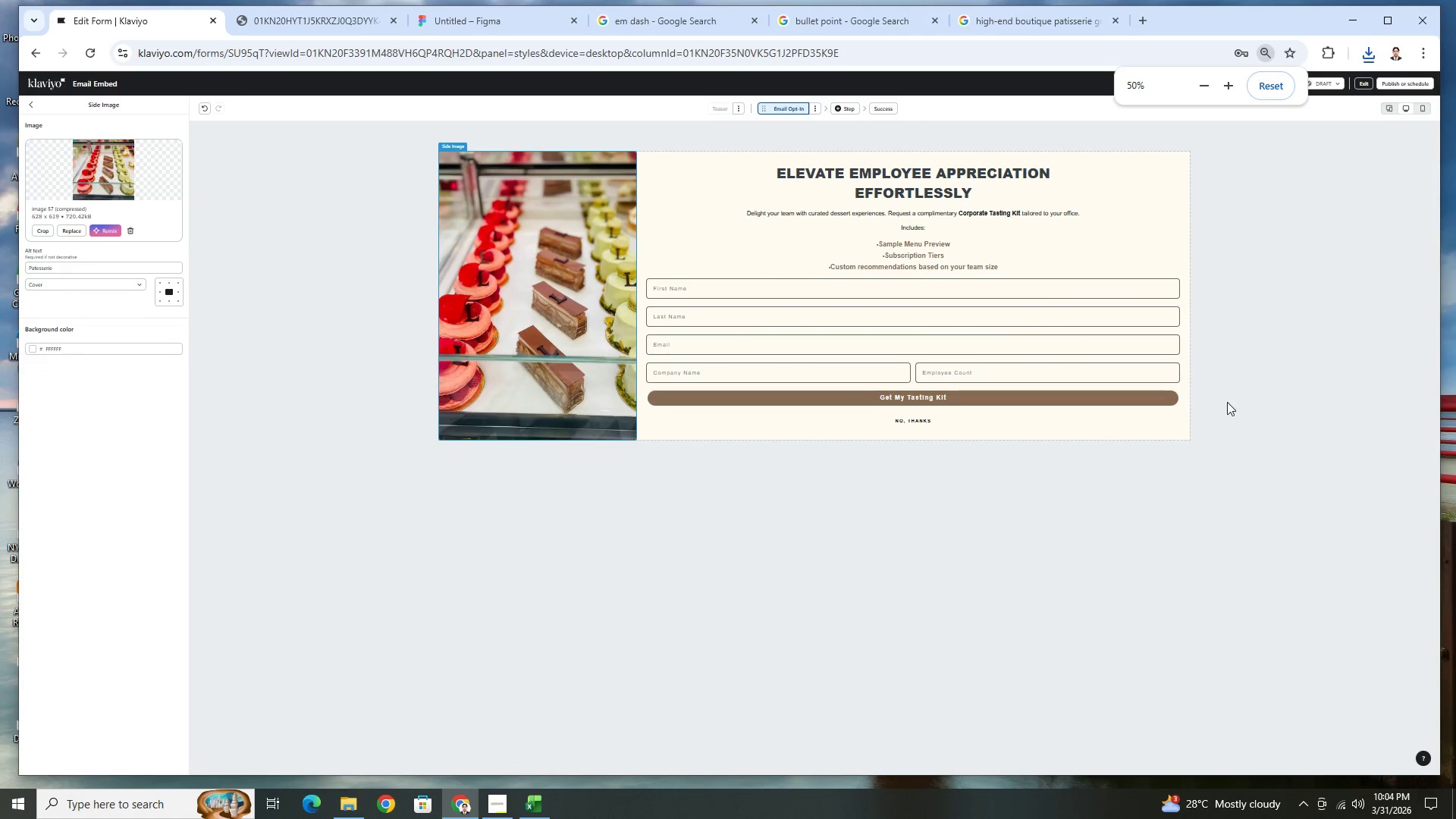 
scroll: coordinate [1216, 400], scroll_direction: up, amount: 2.0
 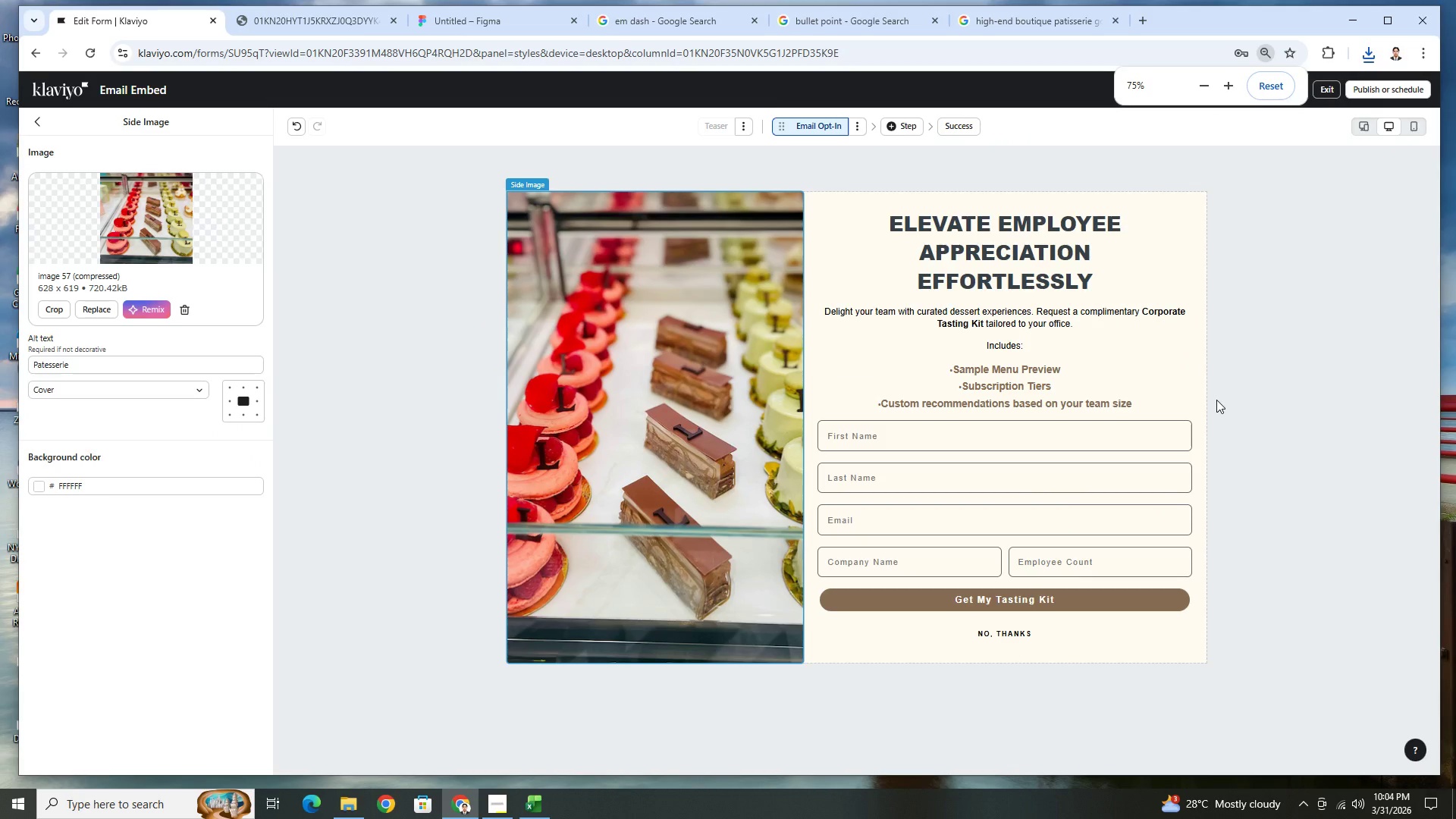 
hold_key(key=ControlLeft, duration=0.41)
scroll: coordinate [1216, 400], scroll_direction: up, amount: 1.0
 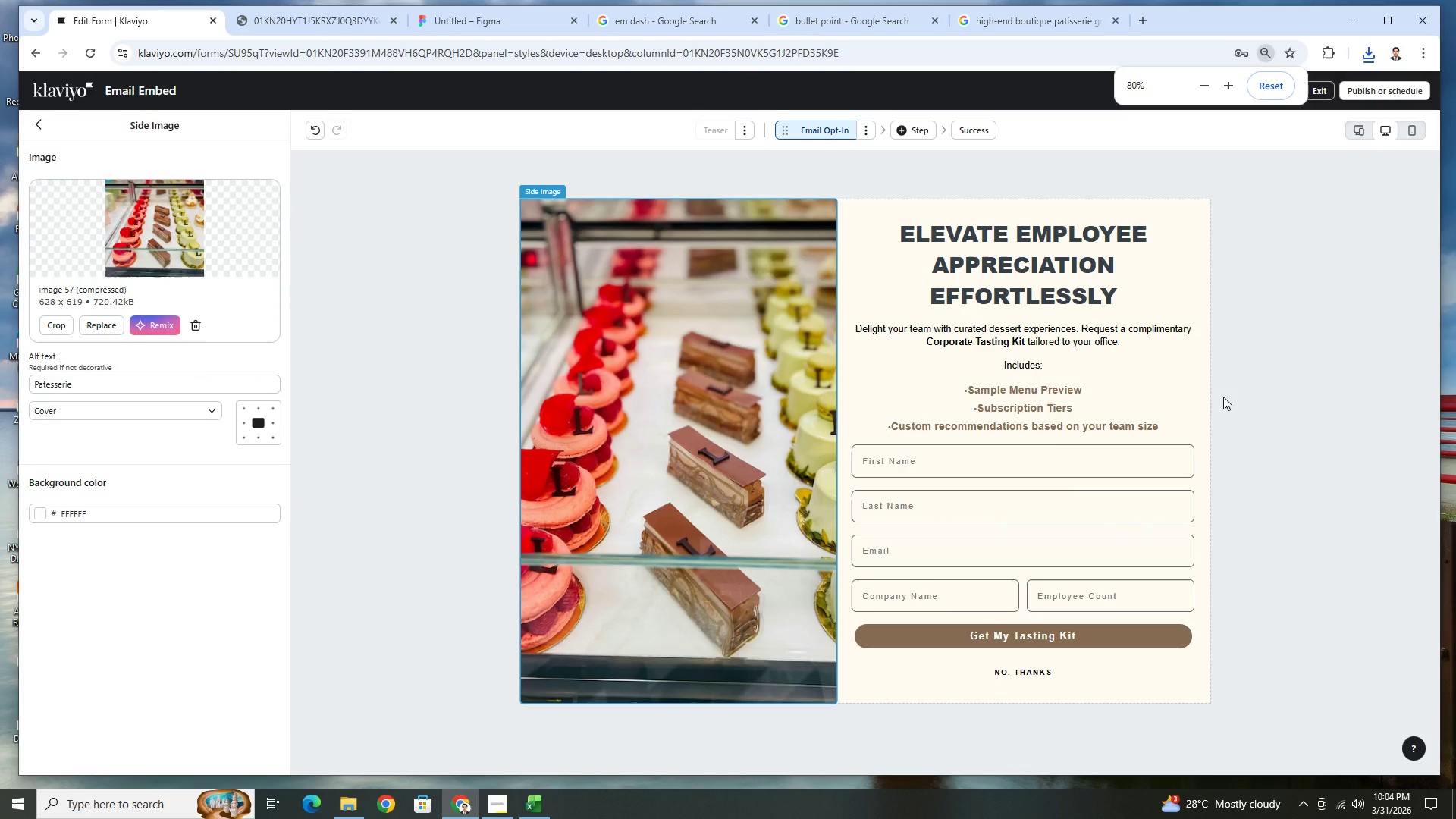 
scroll: coordinate [1223, 397], scroll_direction: down, amount: 2.0
 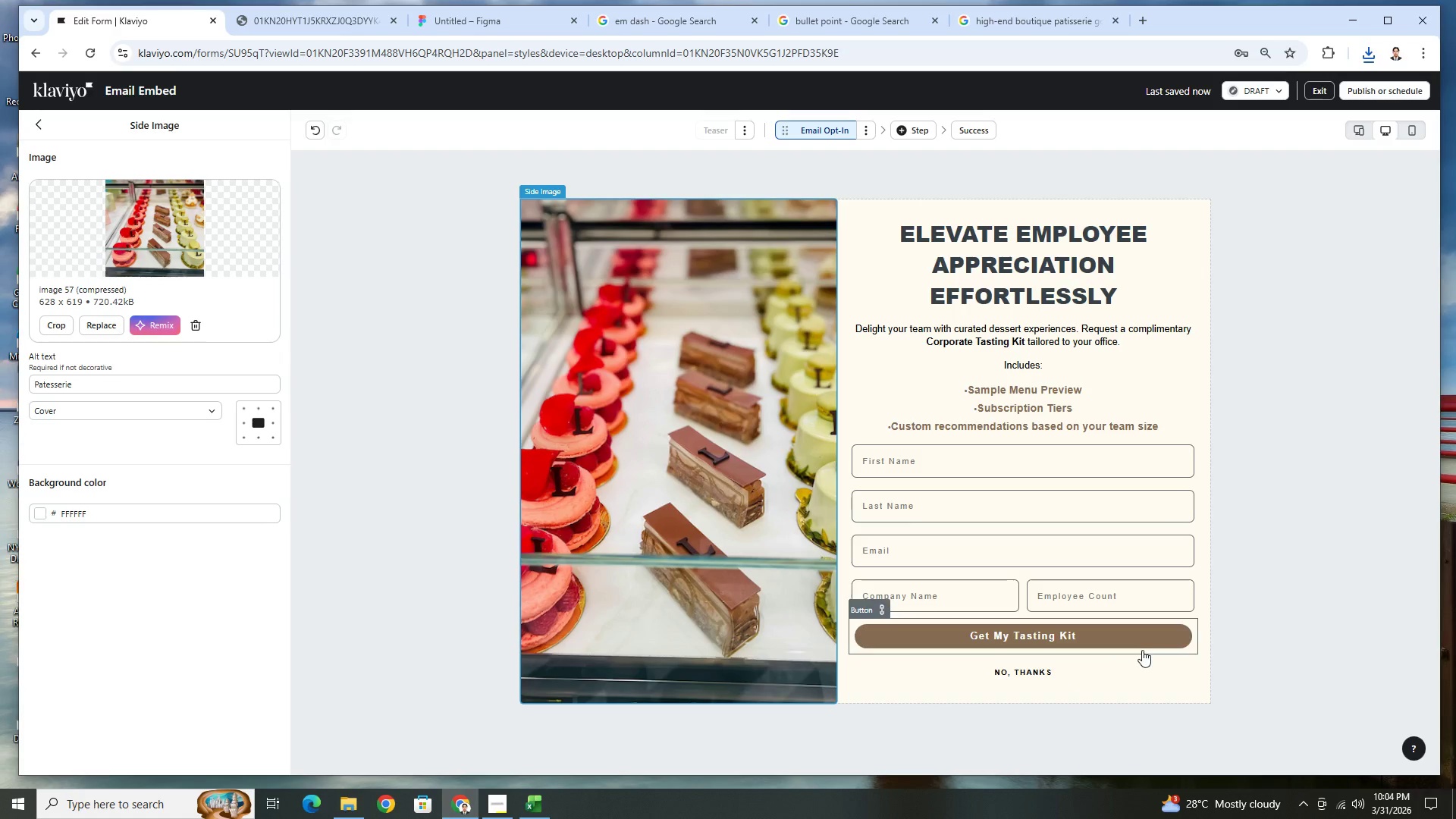 
wait(9.49)
 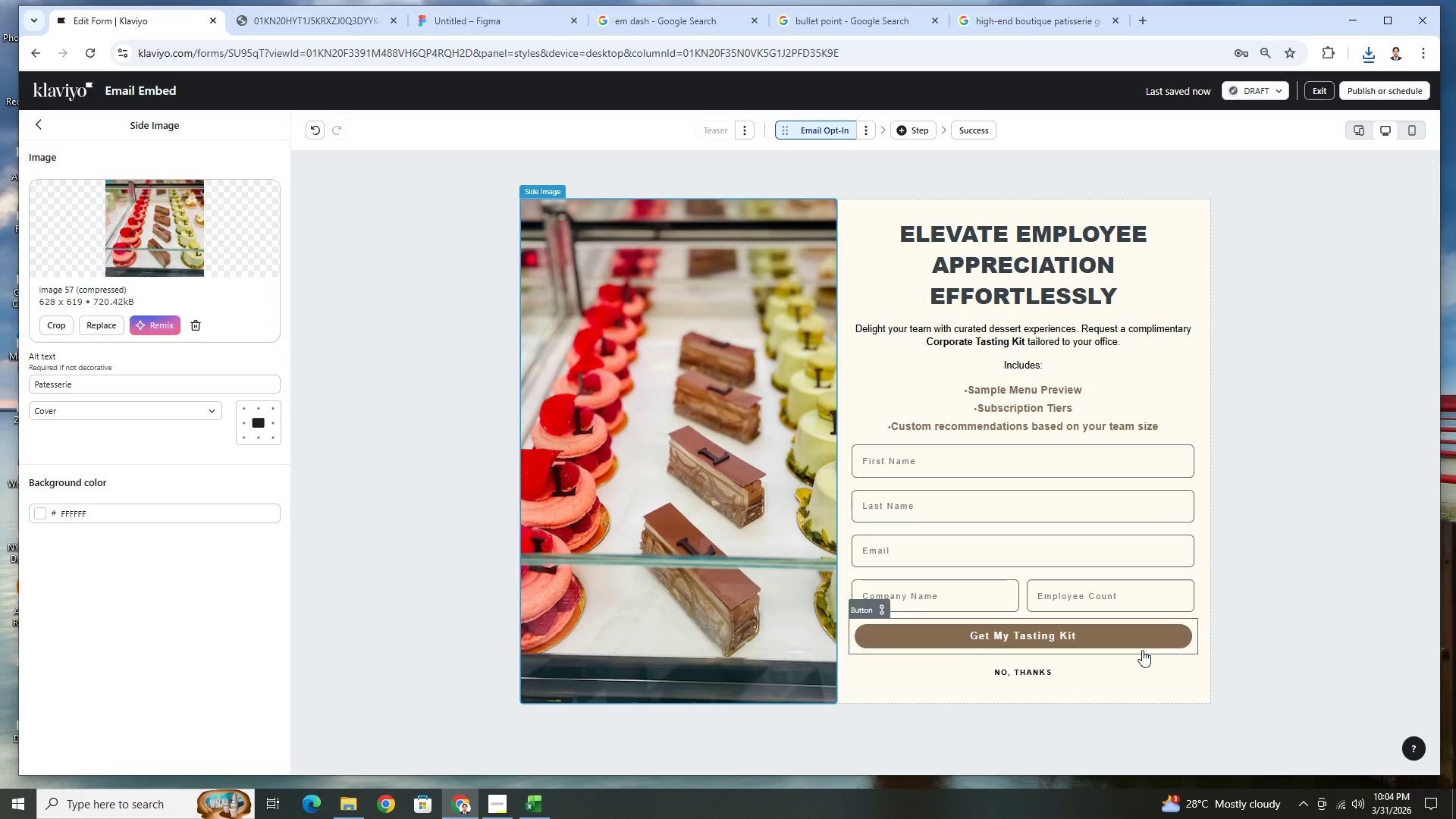 
left_click([41, 121])
 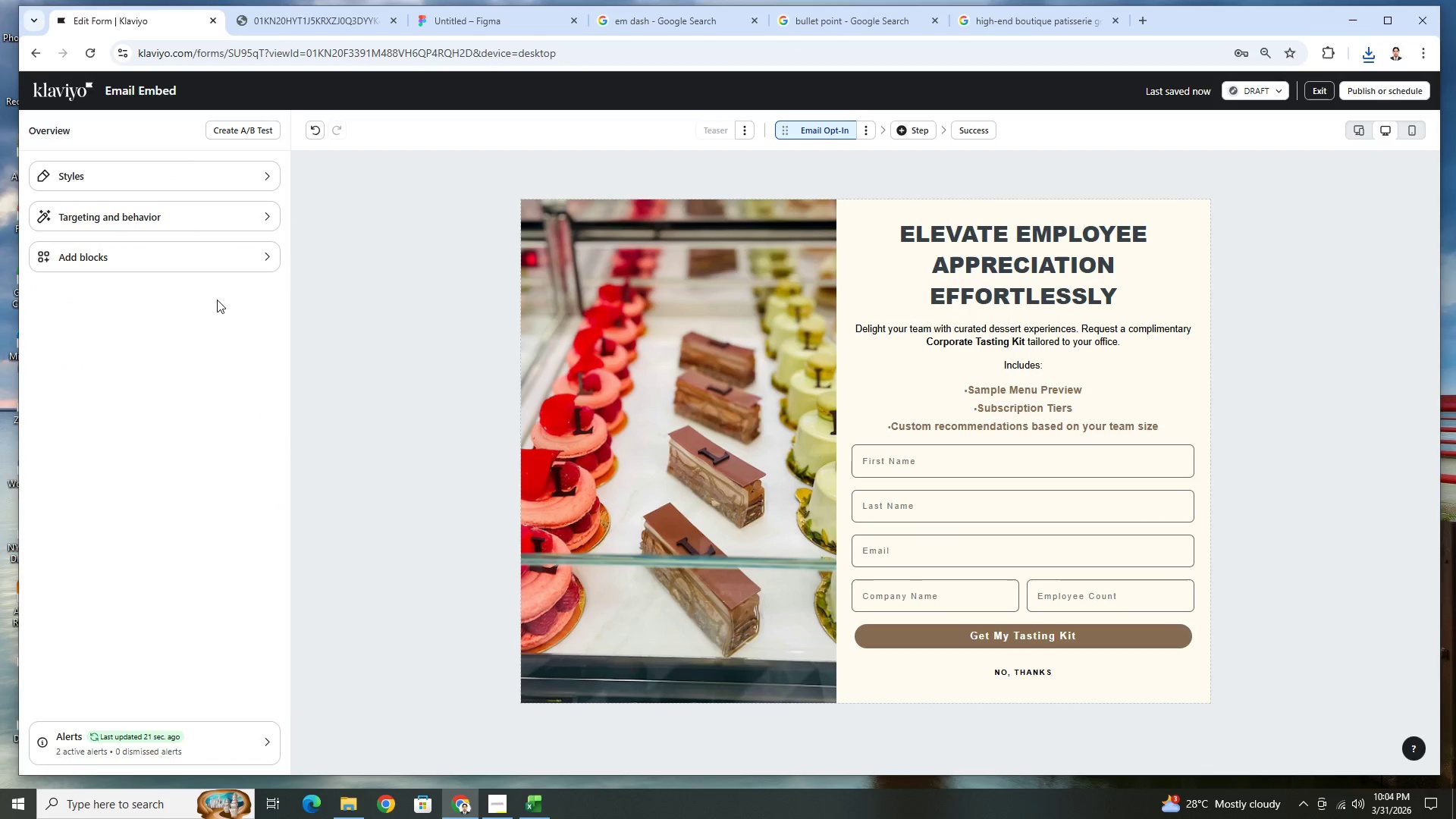 
left_click([215, 260])
 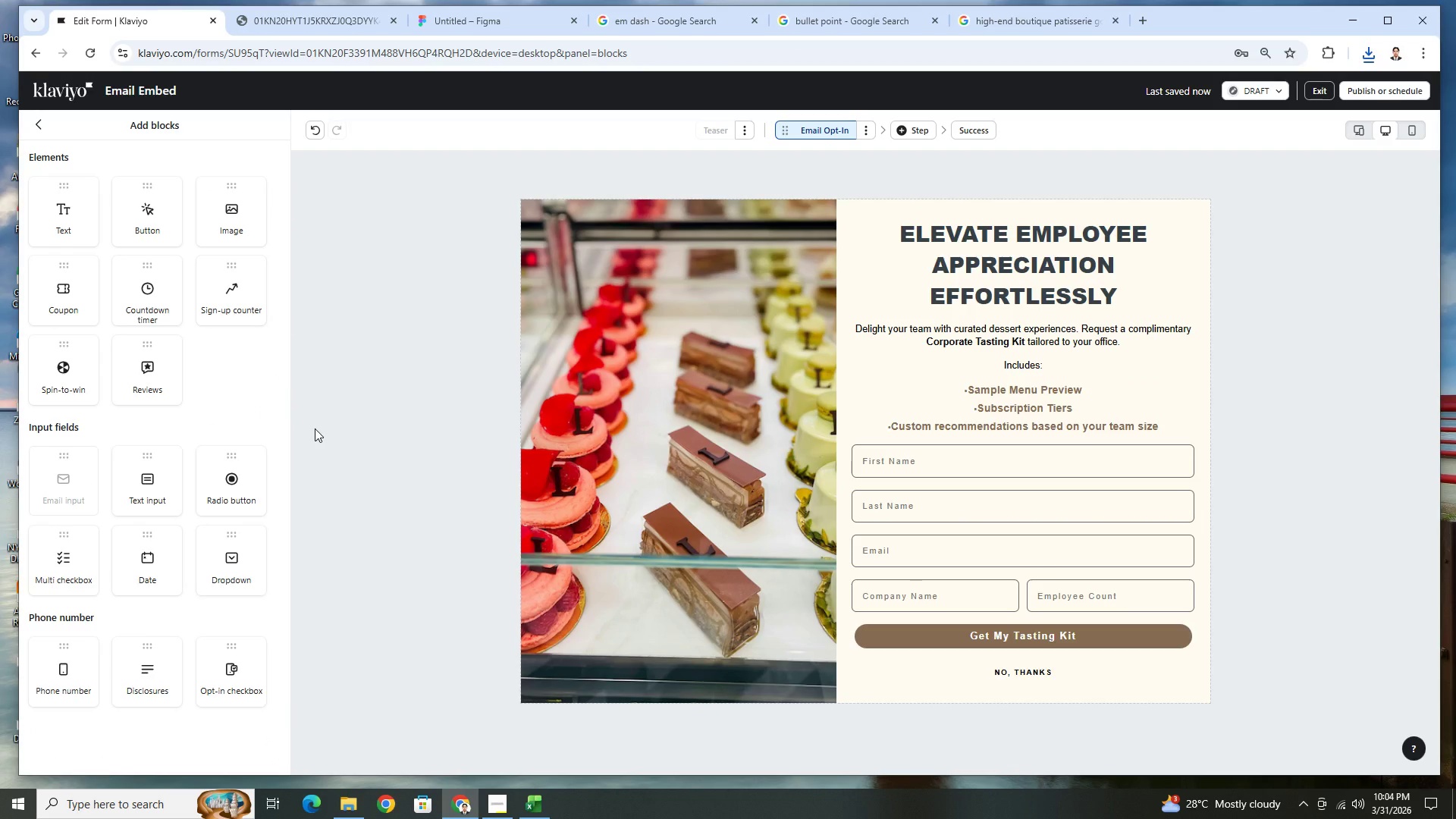 
left_click_drag(start_coordinate=[238, 221], to_coordinate=[1006, 221])
 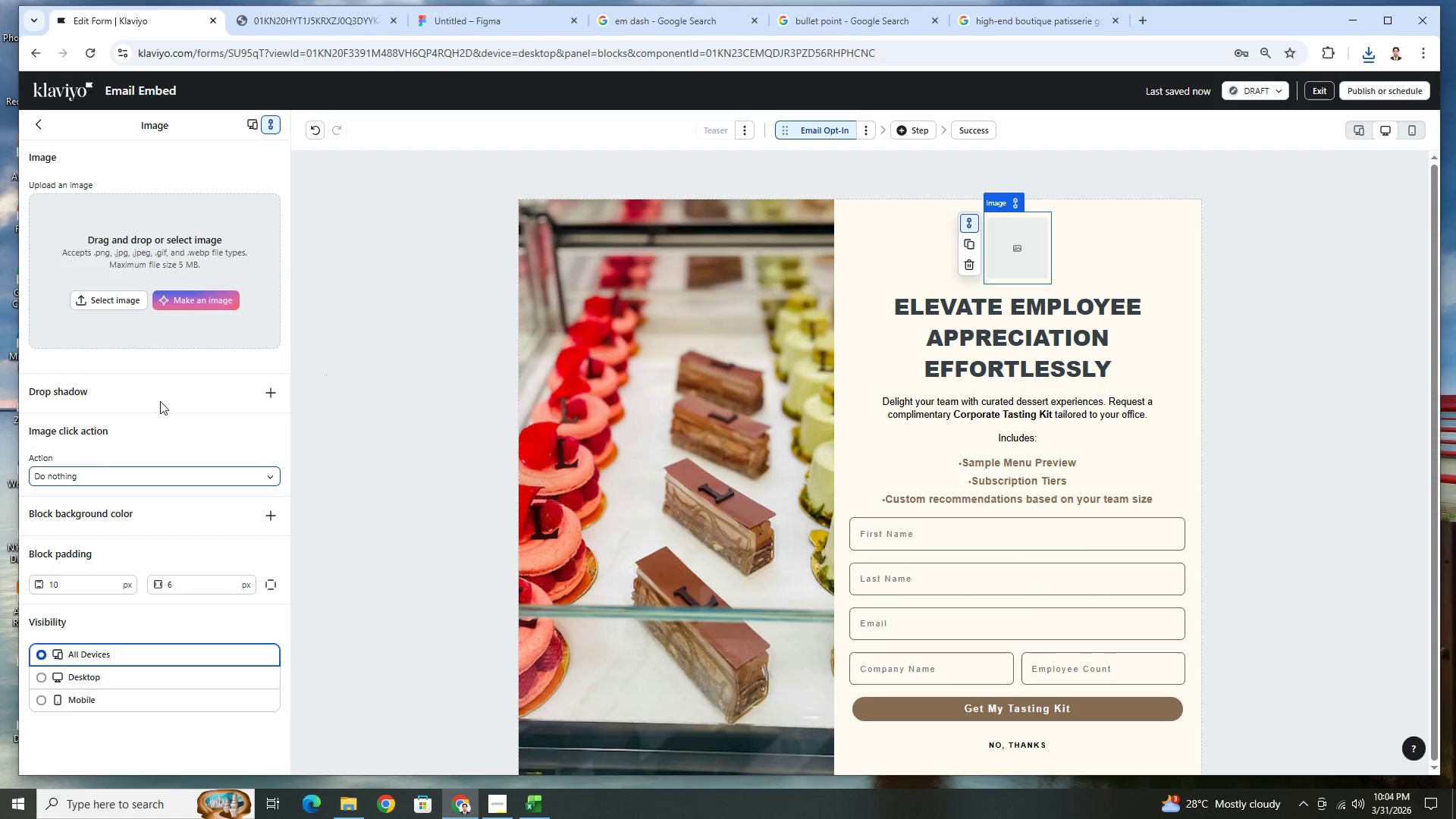 
left_click([209, 303])
 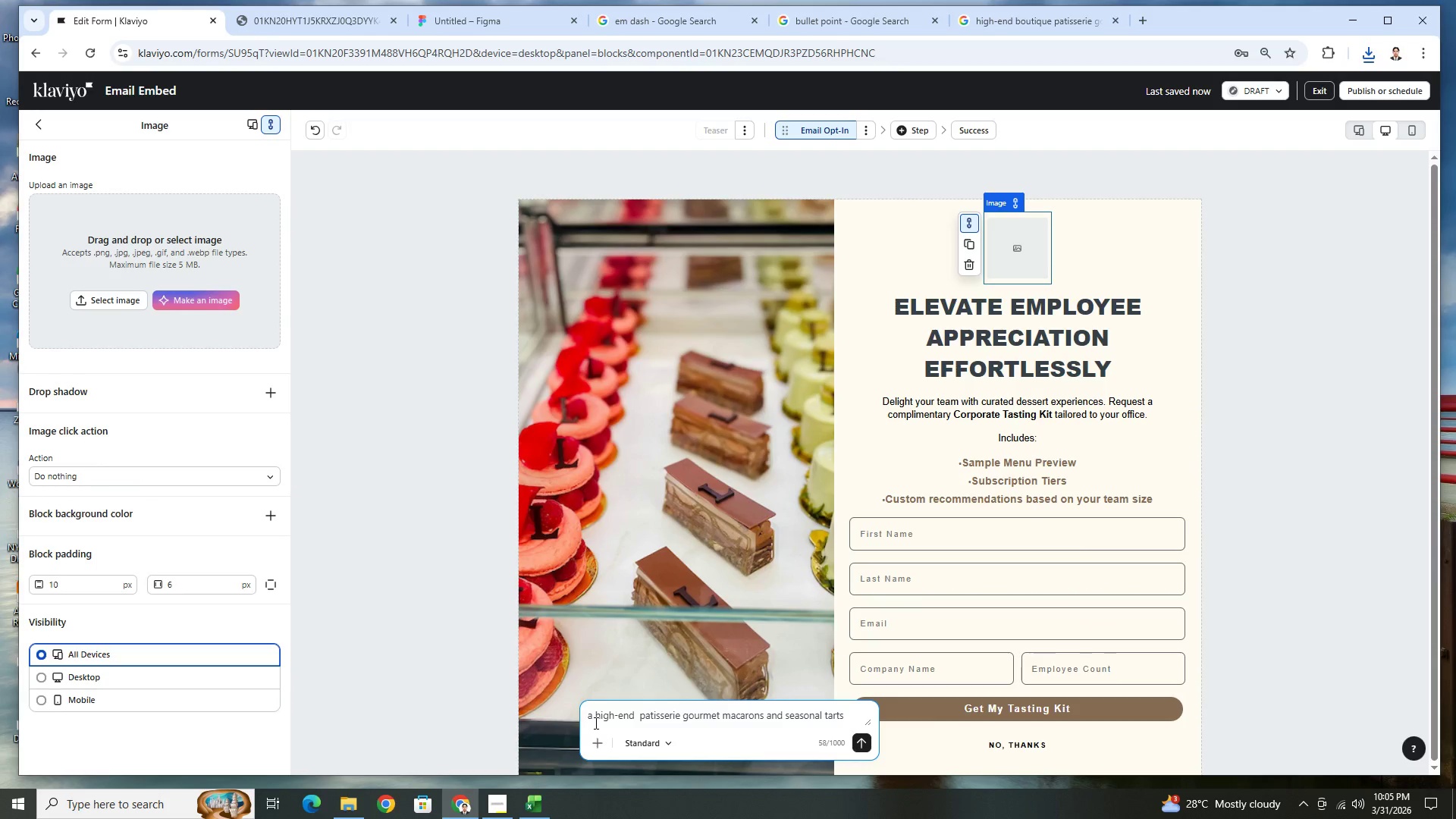 
type(make a log)
key(Backspace)
key(Backspace)
type(a)
key(Backspace)
key(Backspace)
type(ae)
key(Backspace)
key(Backspace)
key(Backspace)
type(n aesthe)
key(Backspace)
key(Backspace)
type(e)
key(Backspace)
type(hetic logo for )
 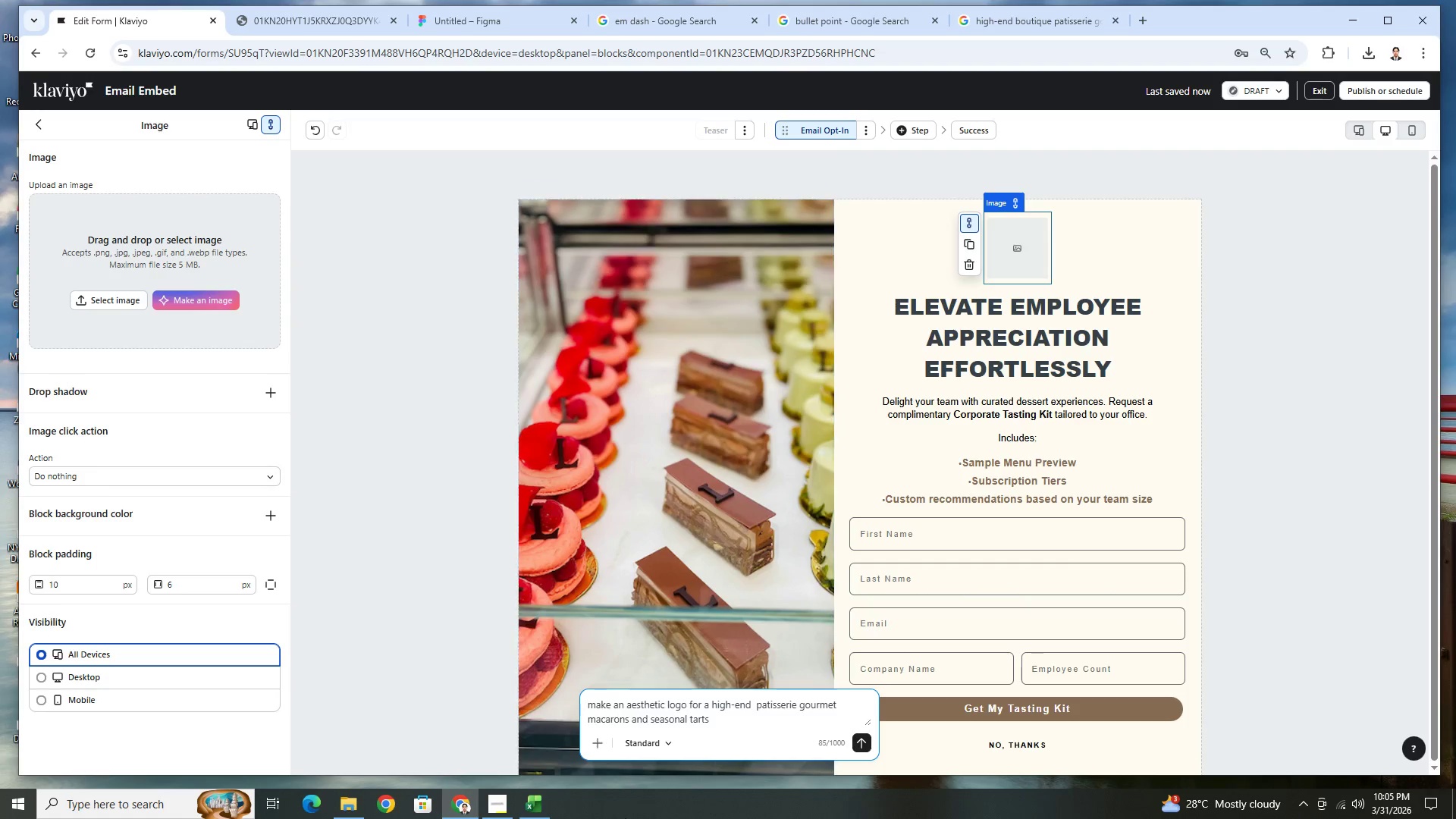 
left_click([499, 795])